 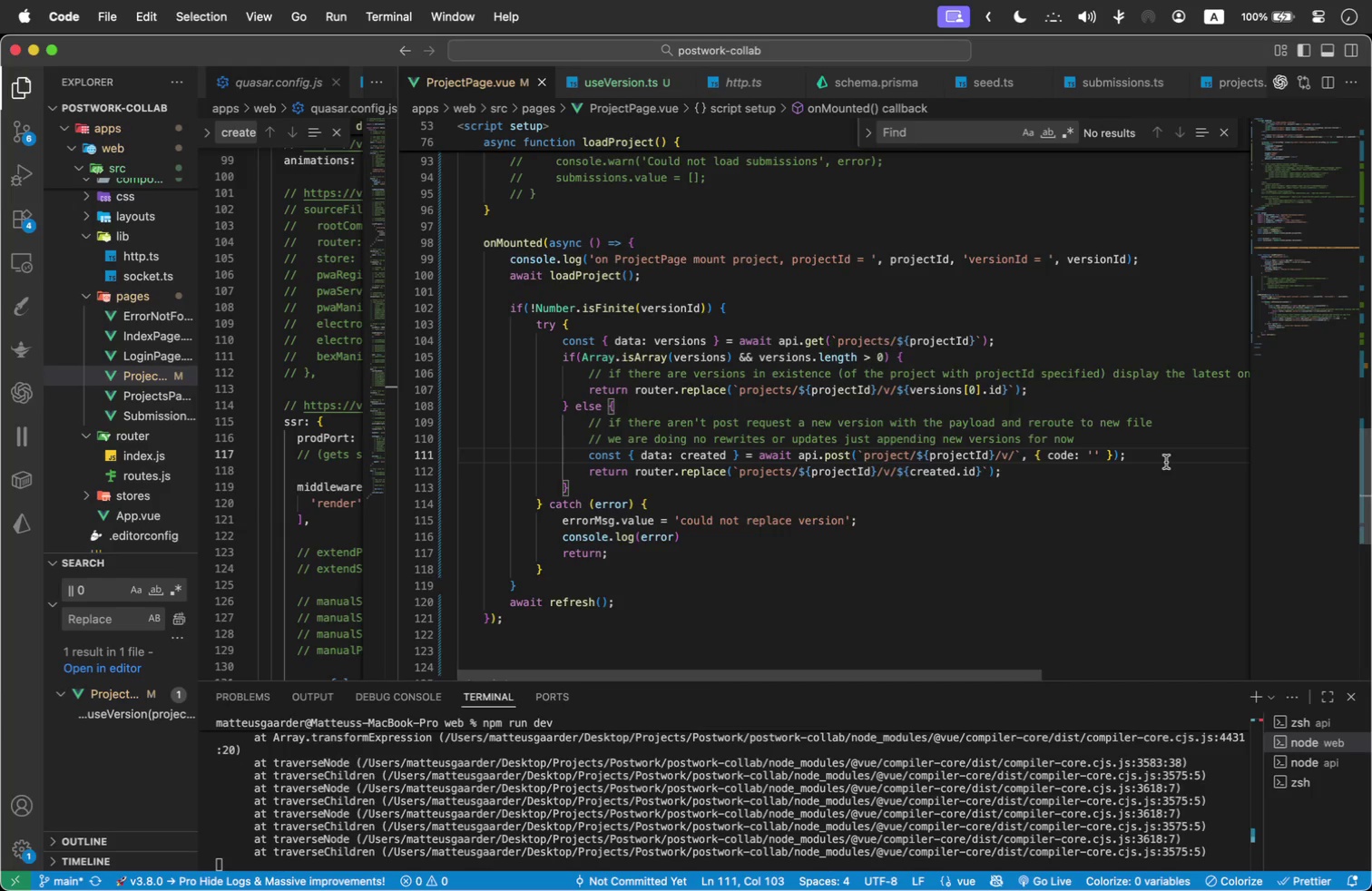 
left_click([1024, 860])
 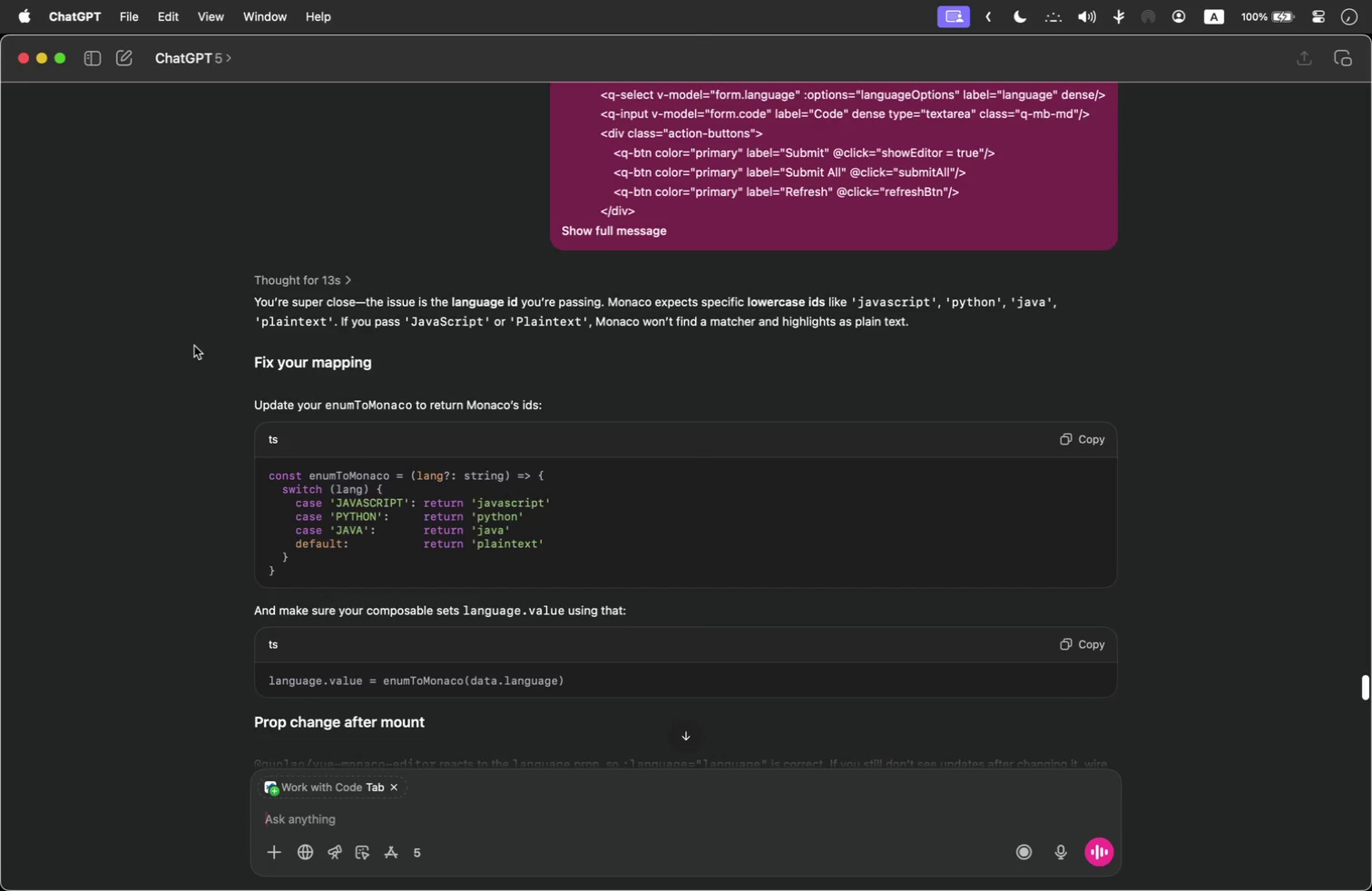 
wait(10.46)
 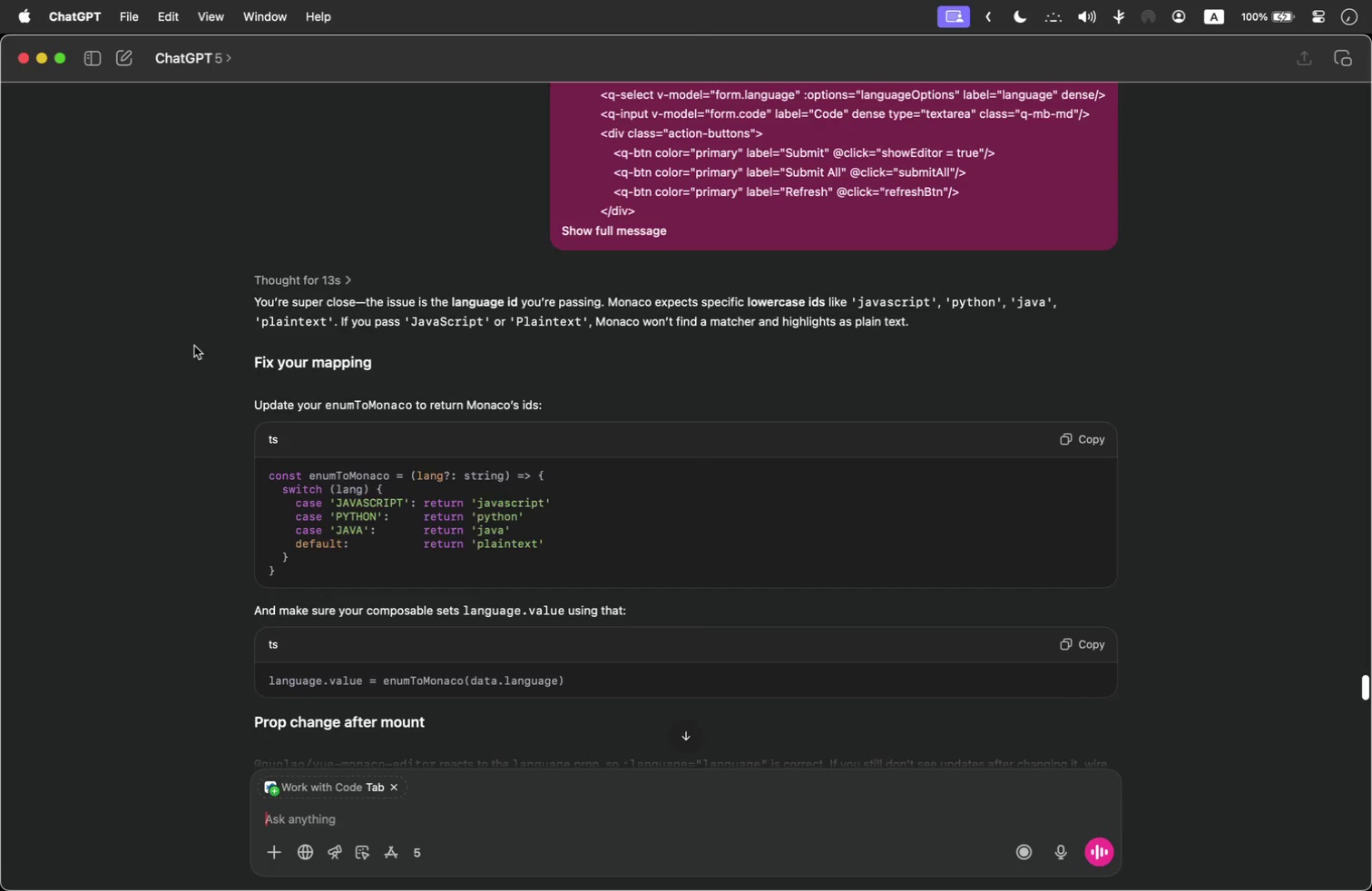 
key(Meta+Tab)
 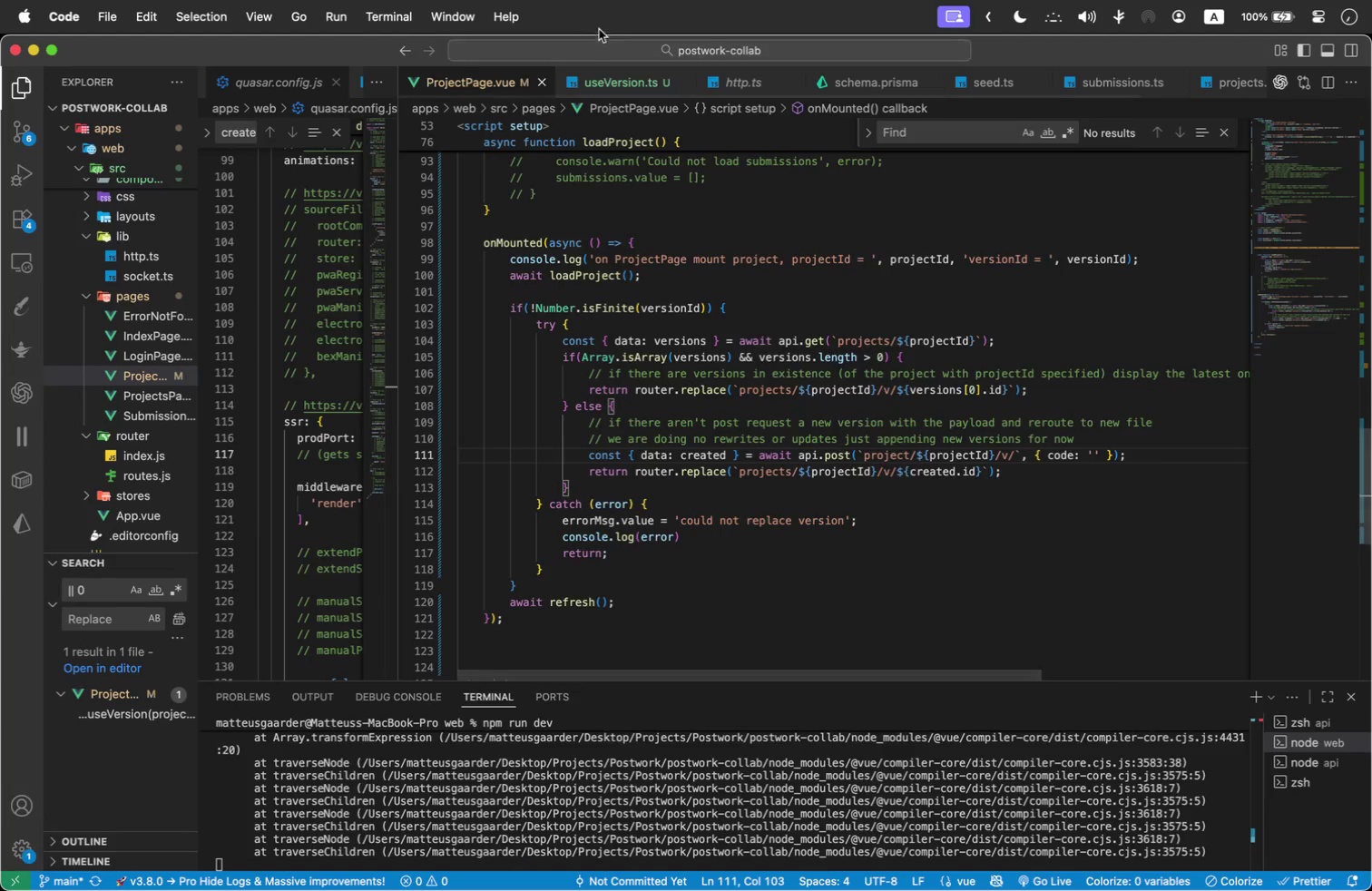 
left_click([638, 82])
 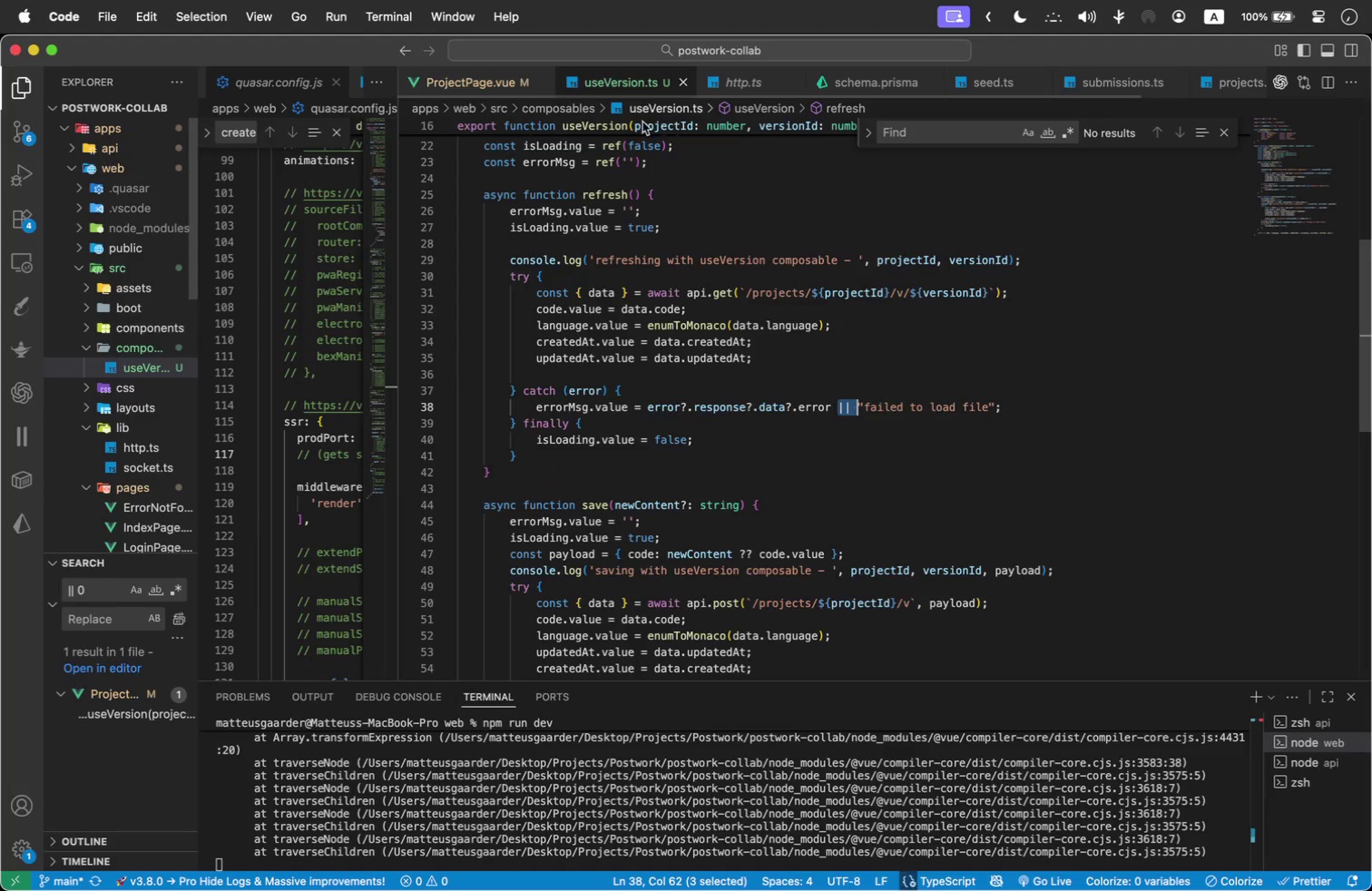 
scroll: coordinate [724, 331], scroll_direction: up, amount: 4.0
 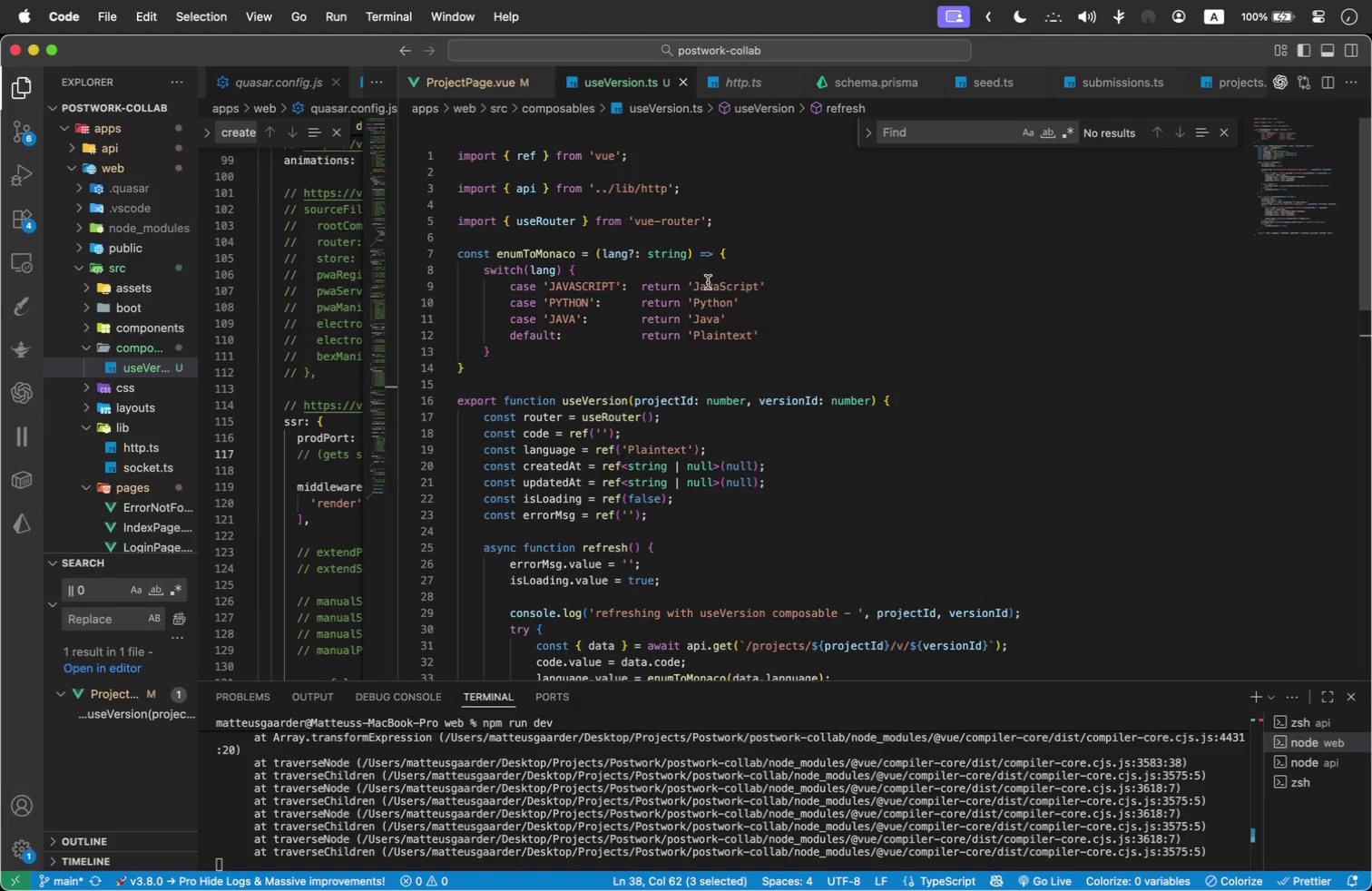 
left_click([702, 282])
 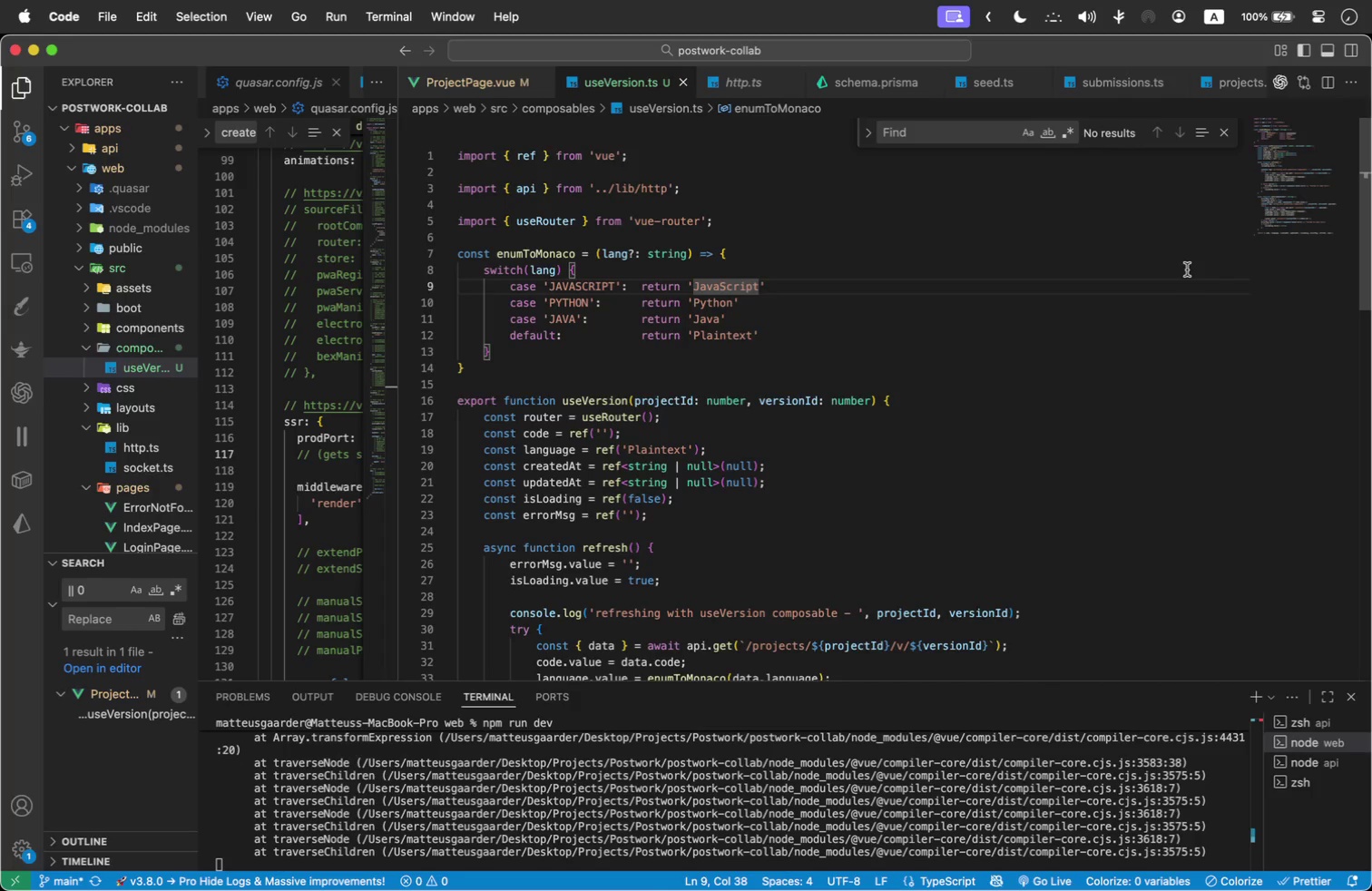 
key(Backspace)
 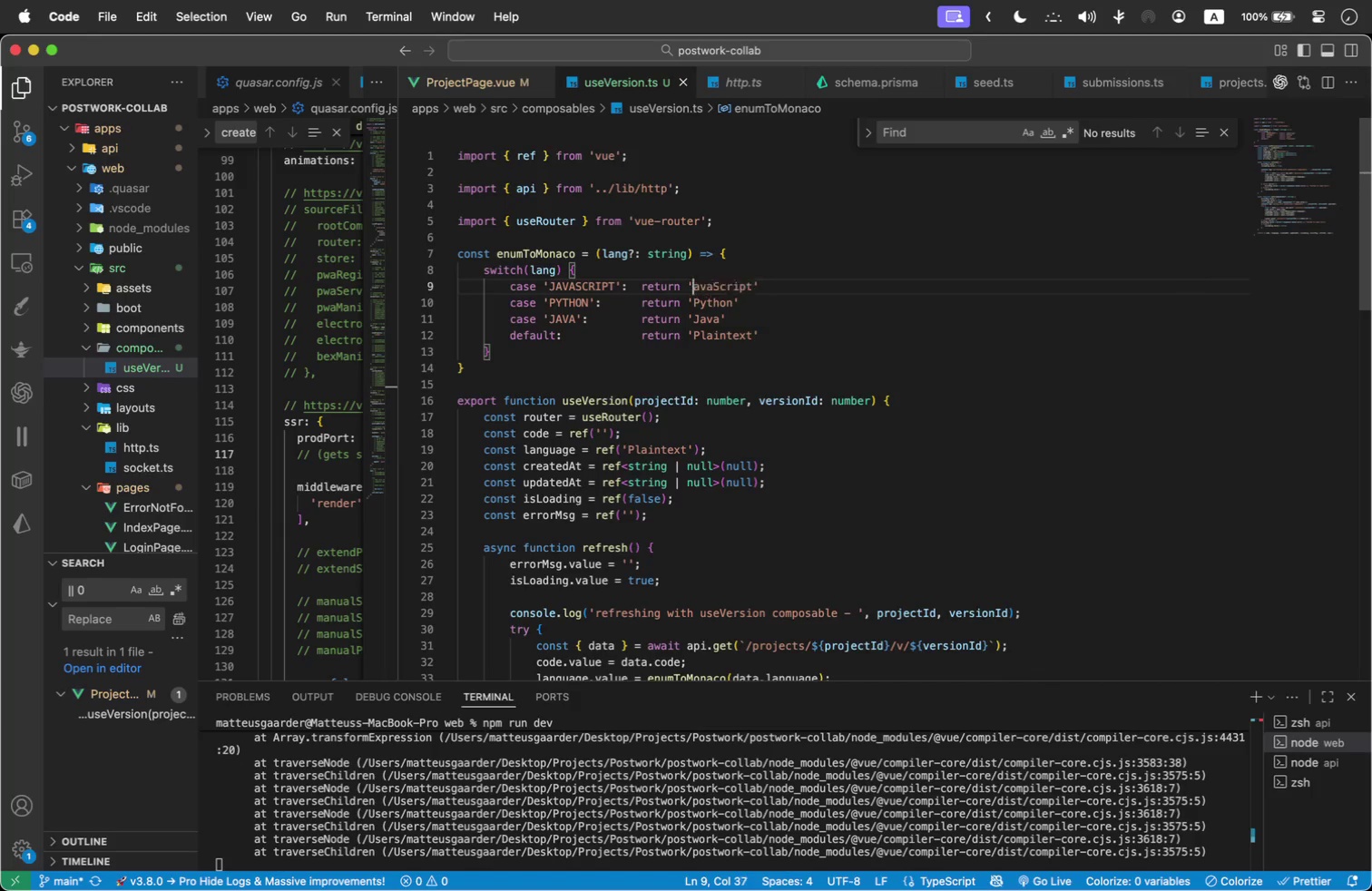 
key(J)
 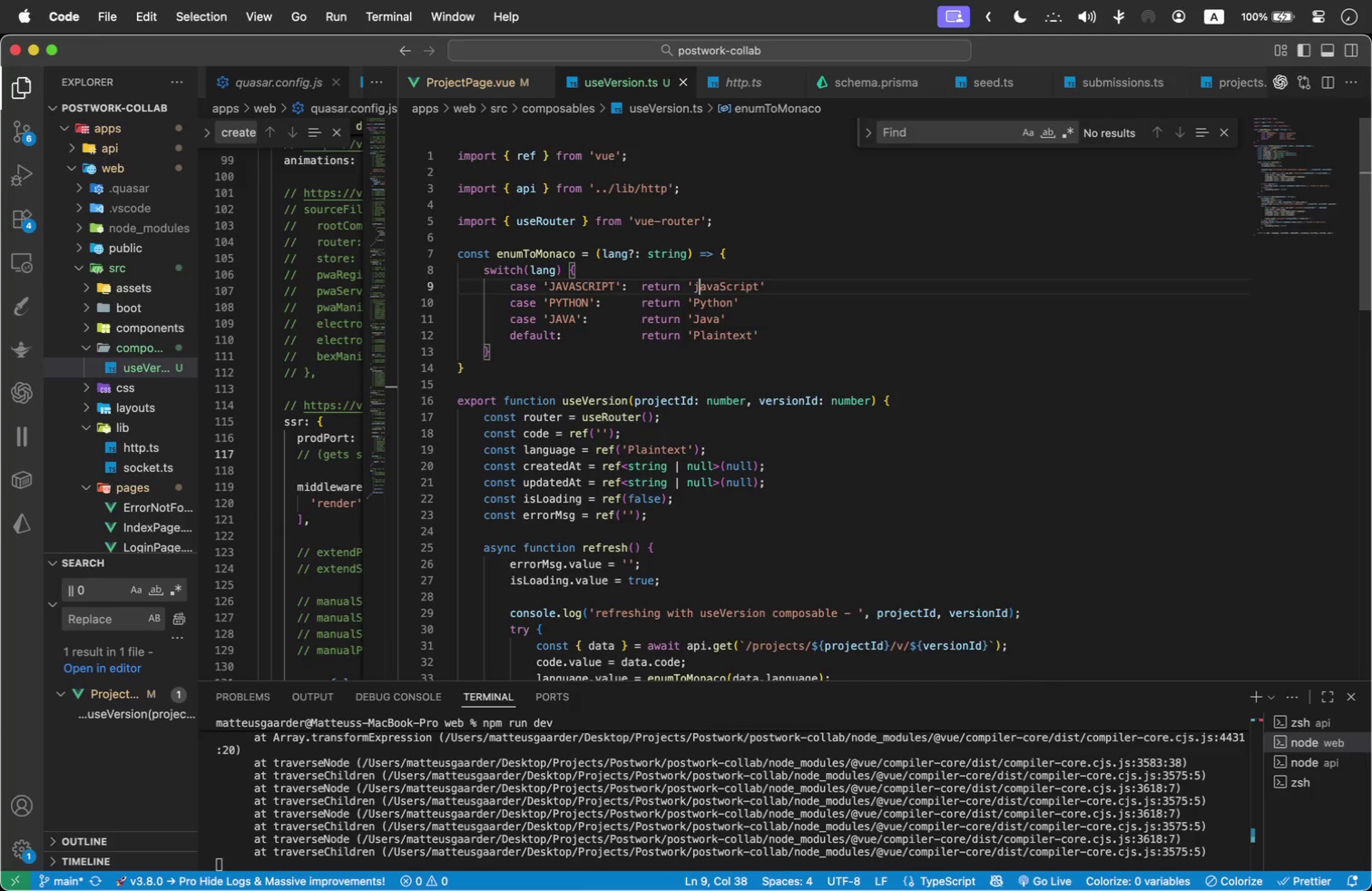 
key(ArrowRight)
 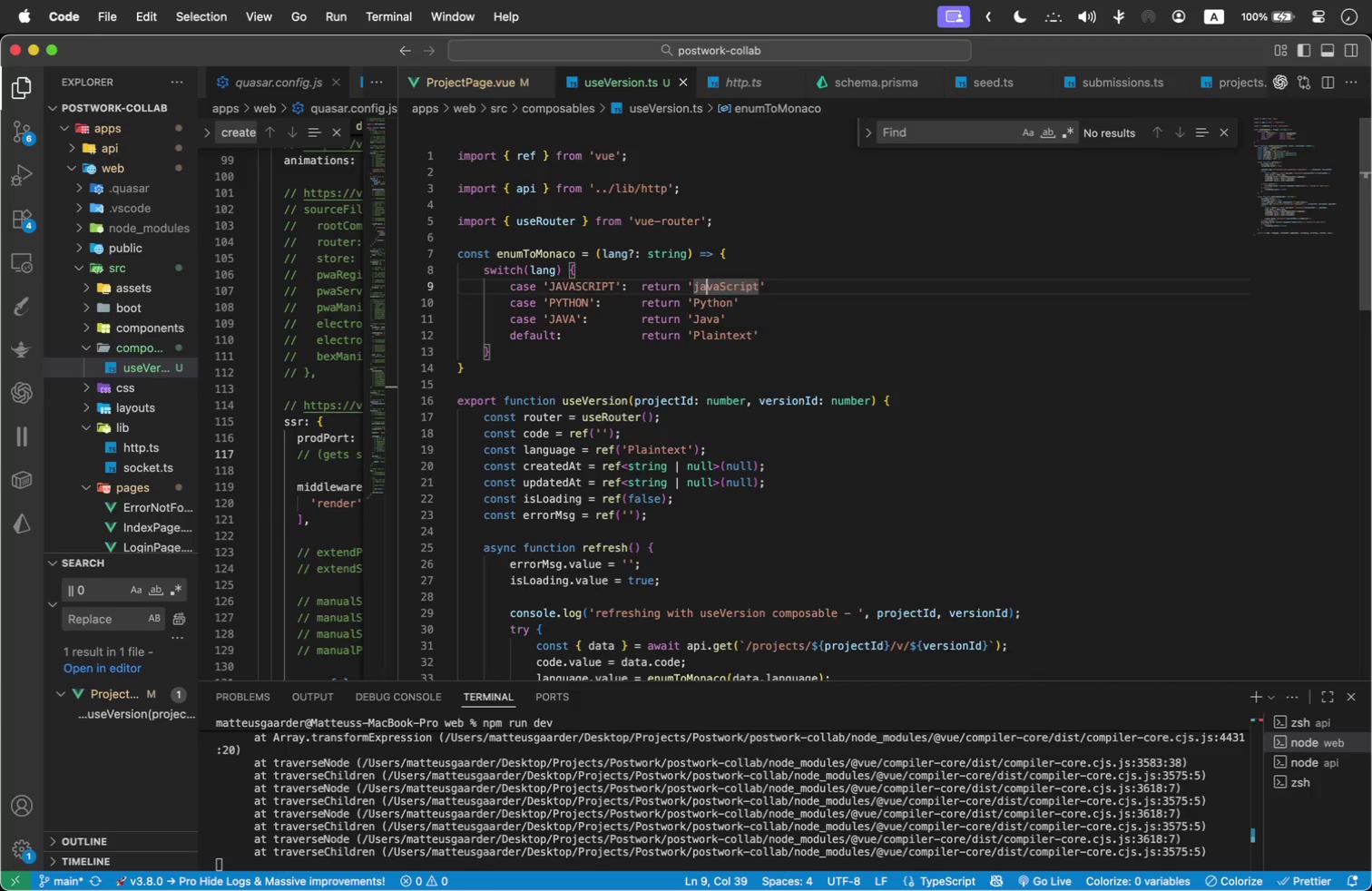 
key(ArrowRight)
 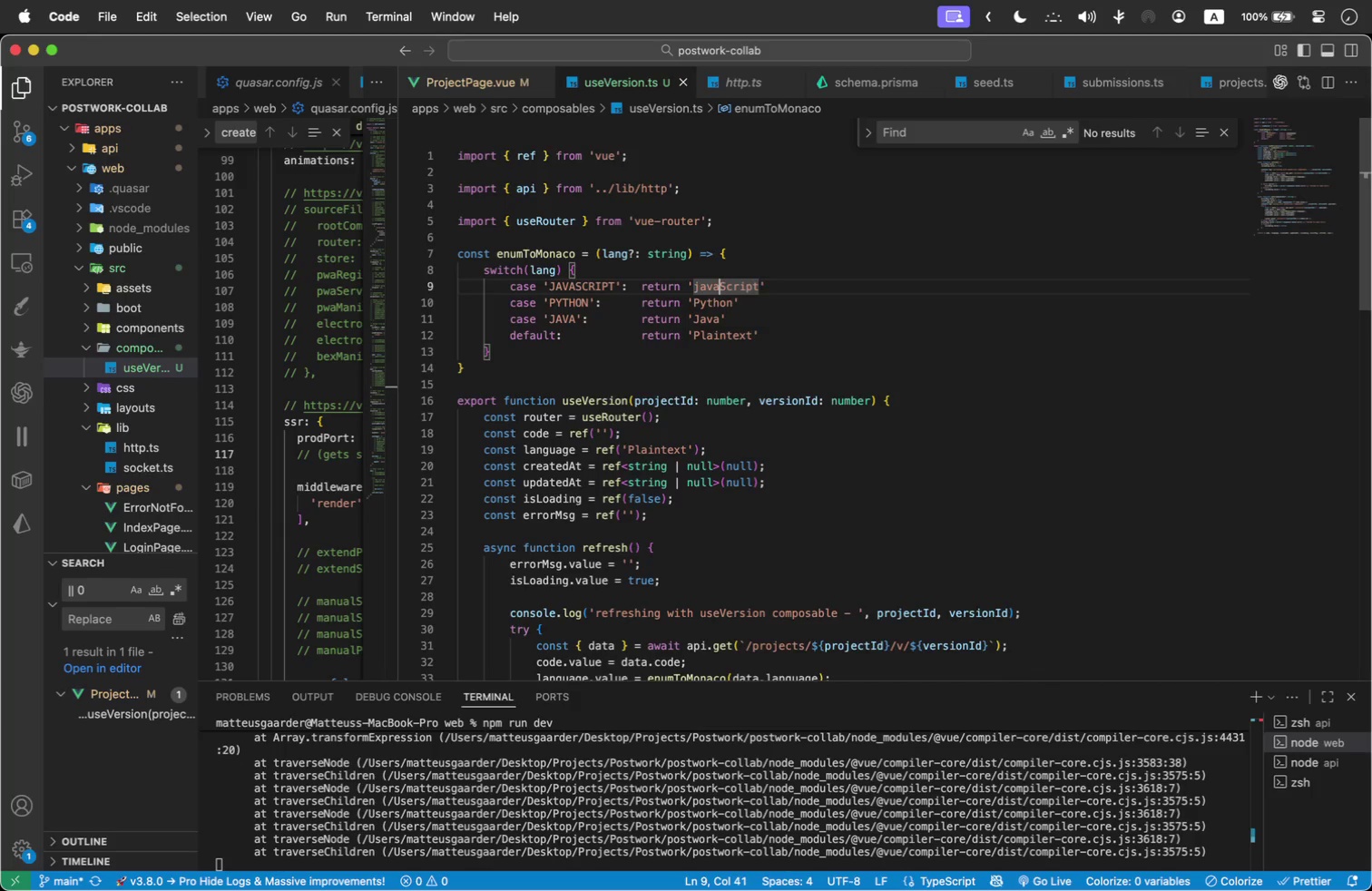 
key(ArrowRight)
 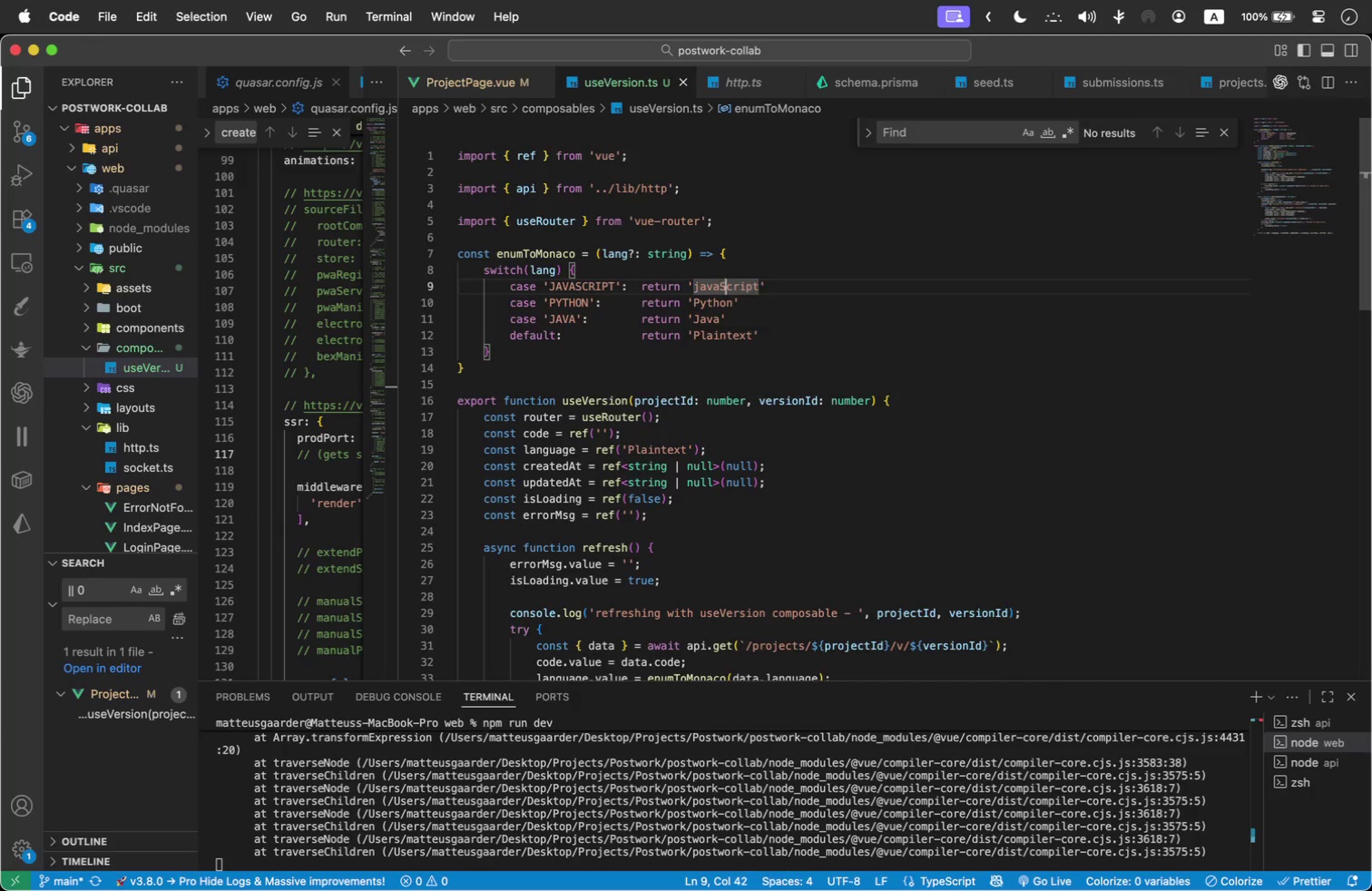 
key(ArrowRight)
 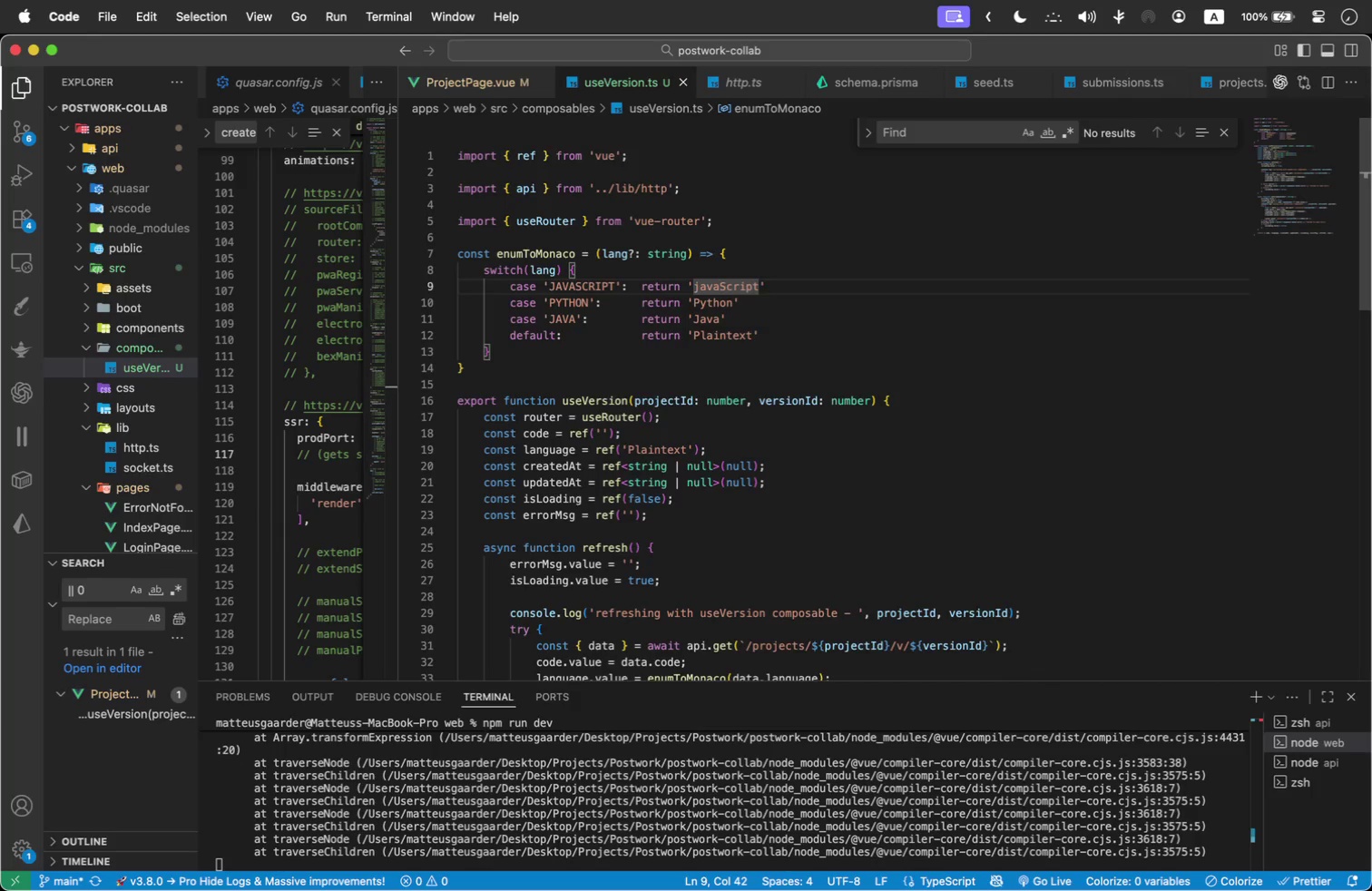 
key(Shift+ArrowLeft)
 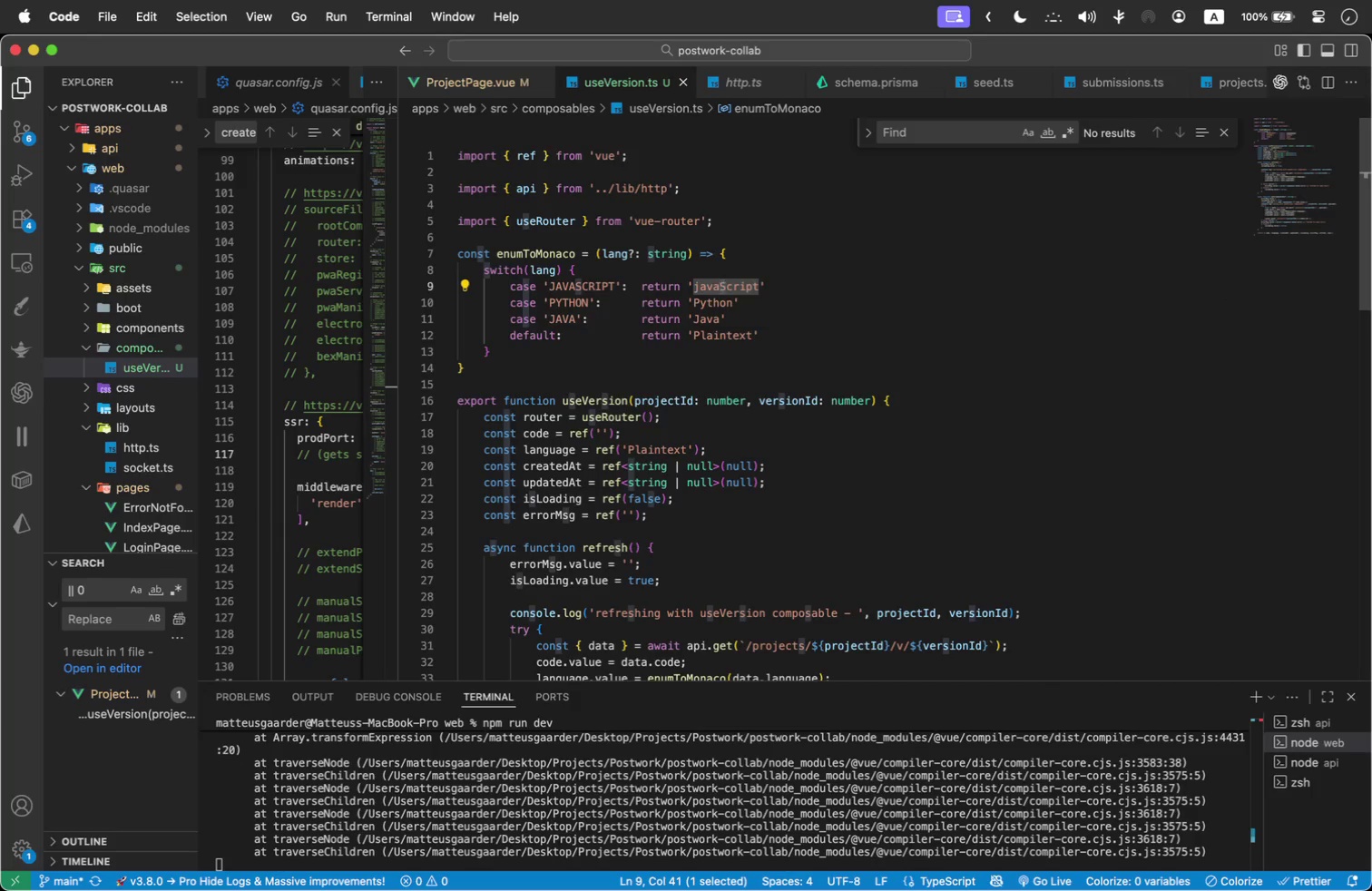 
key(S)
 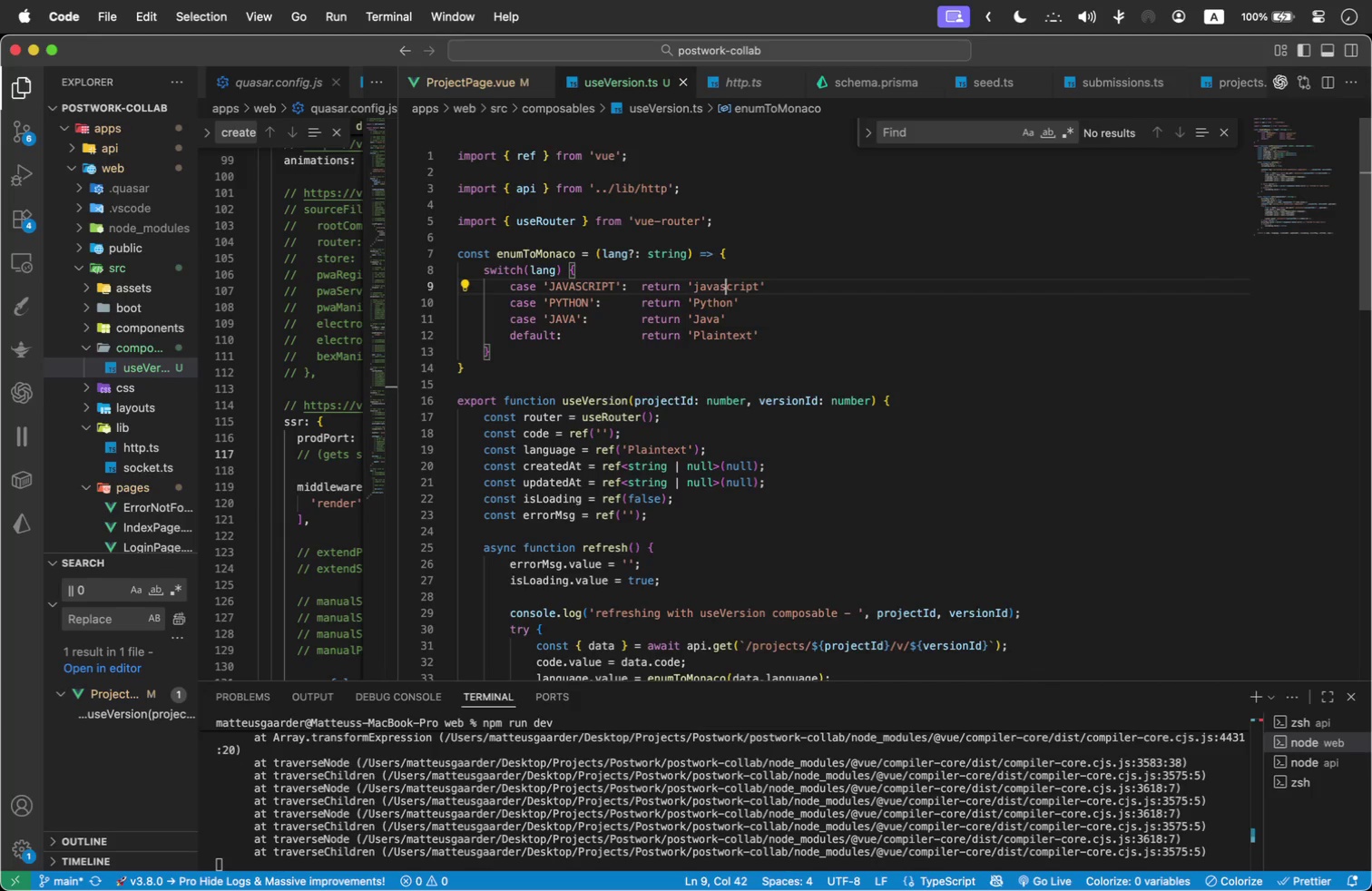 
key(ArrowDown)
 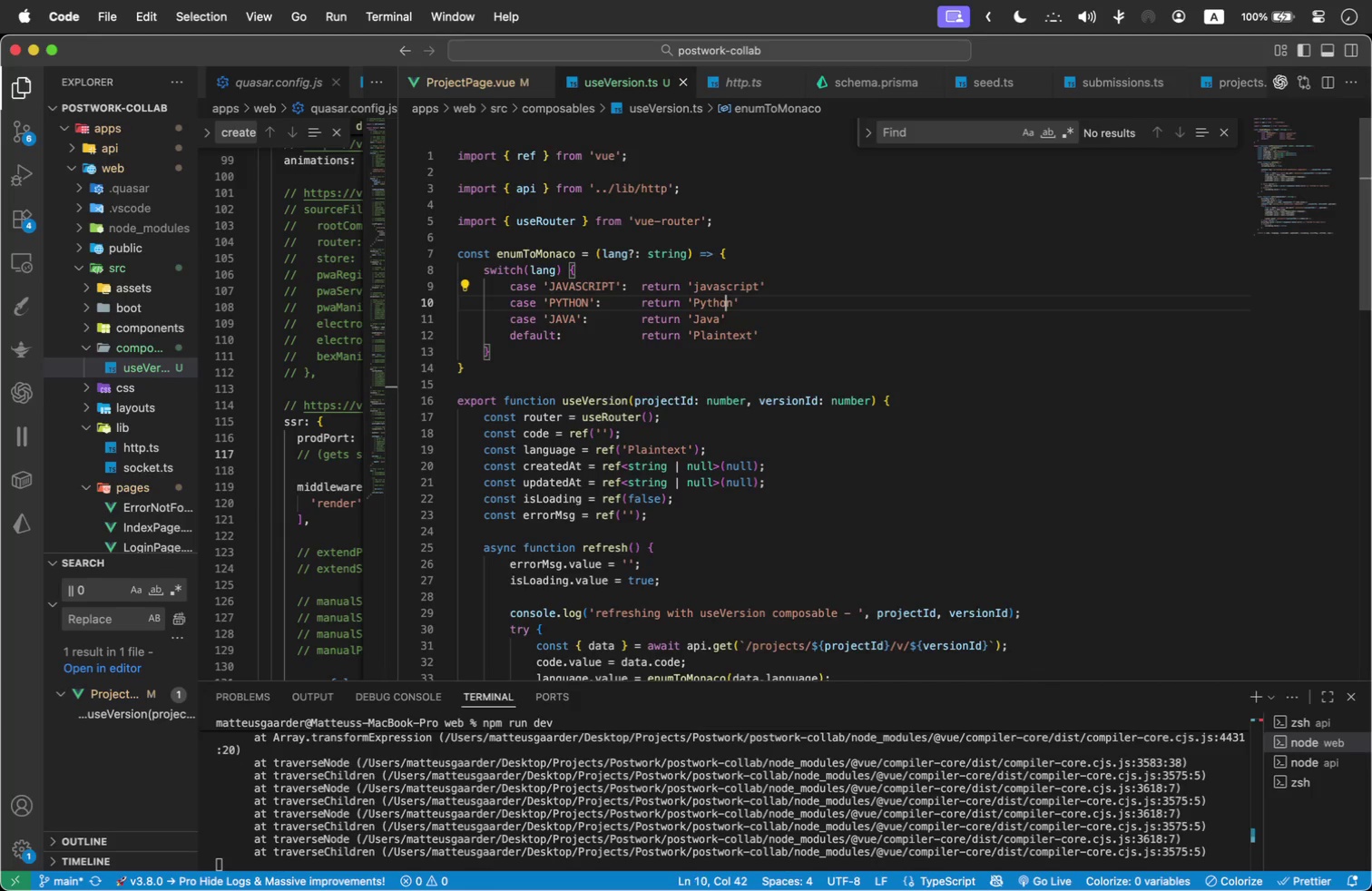 
key(ArrowLeft)
 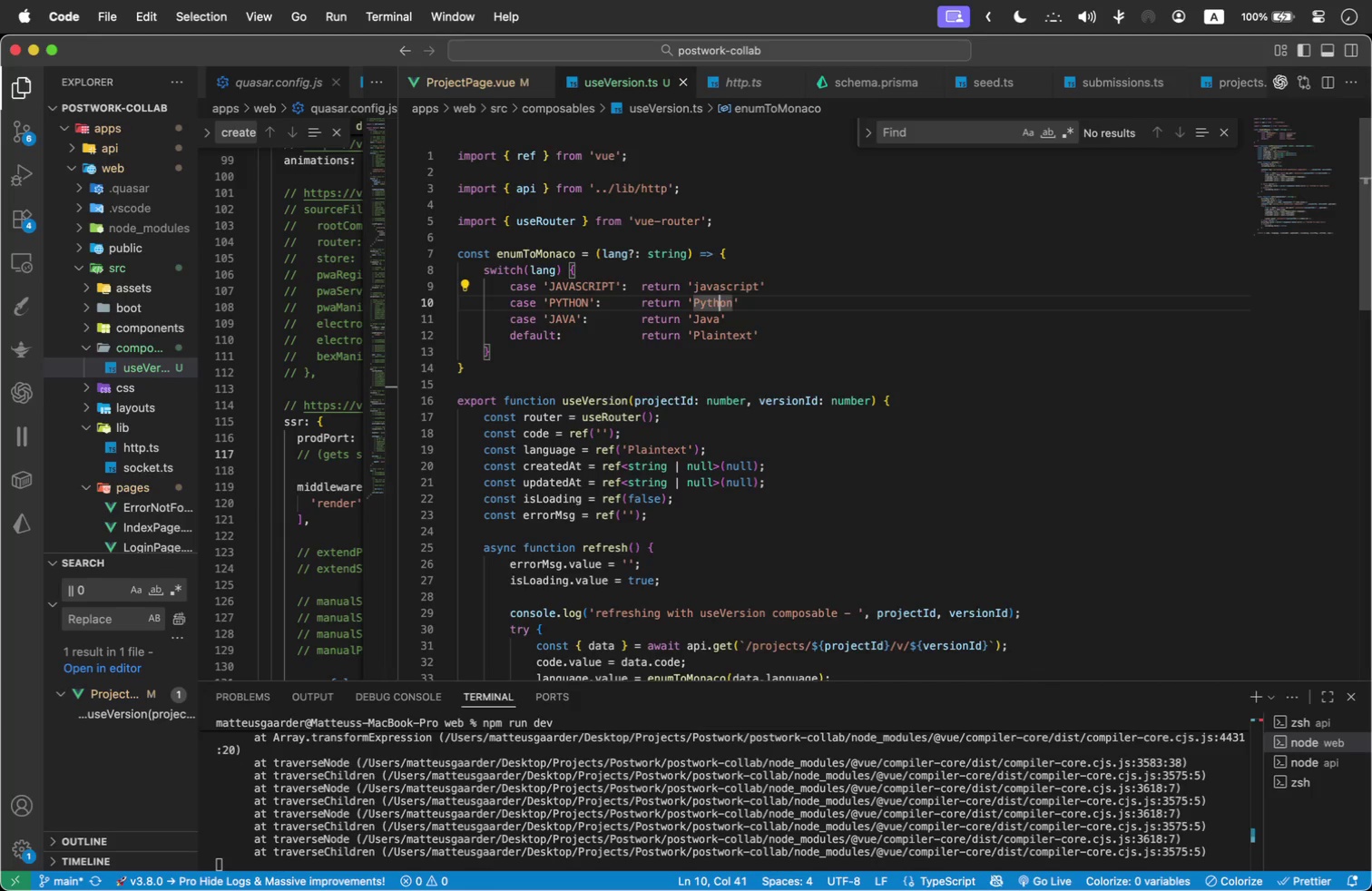 
key(ArrowLeft)
 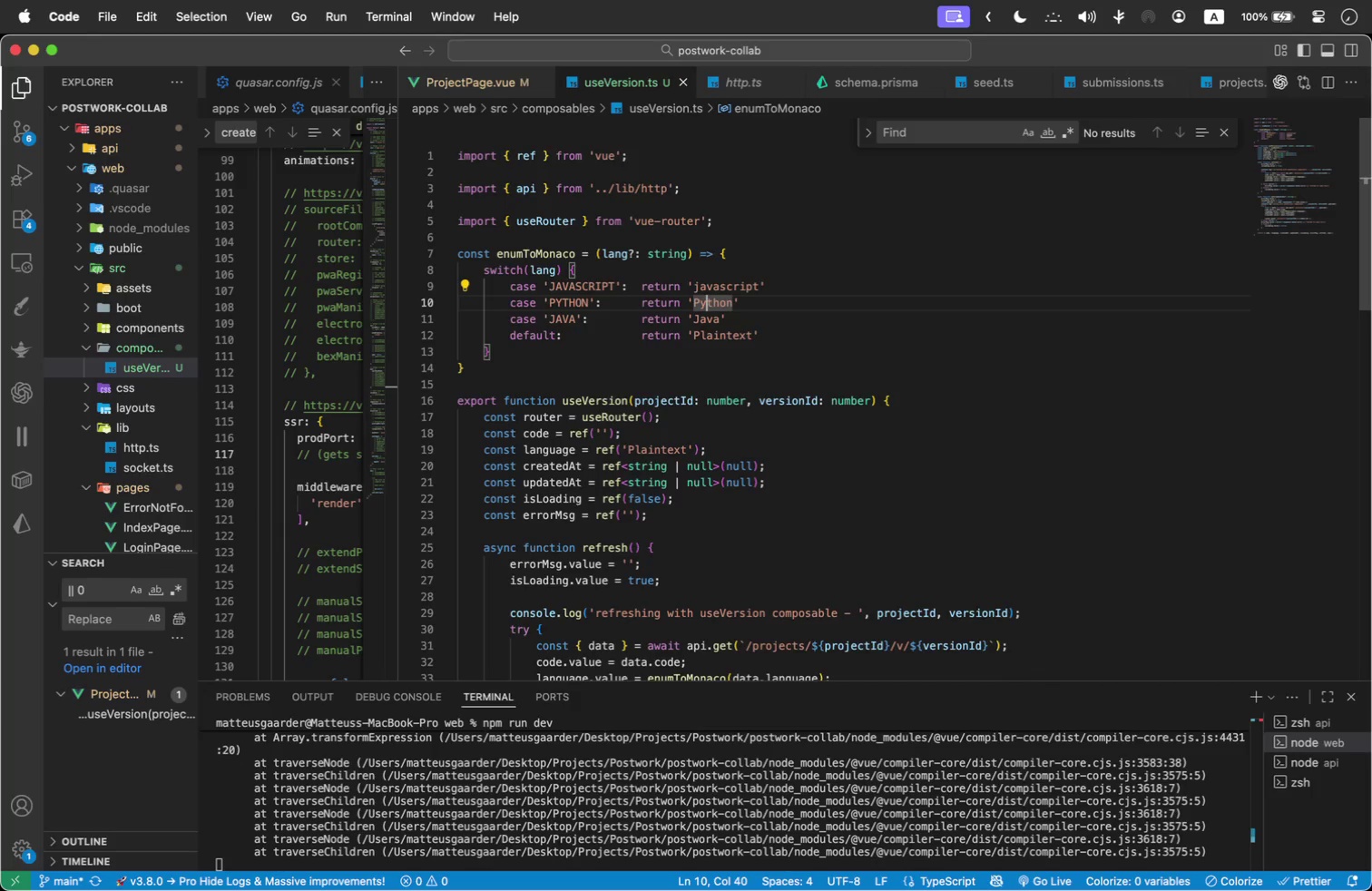 
key(ArrowLeft)
 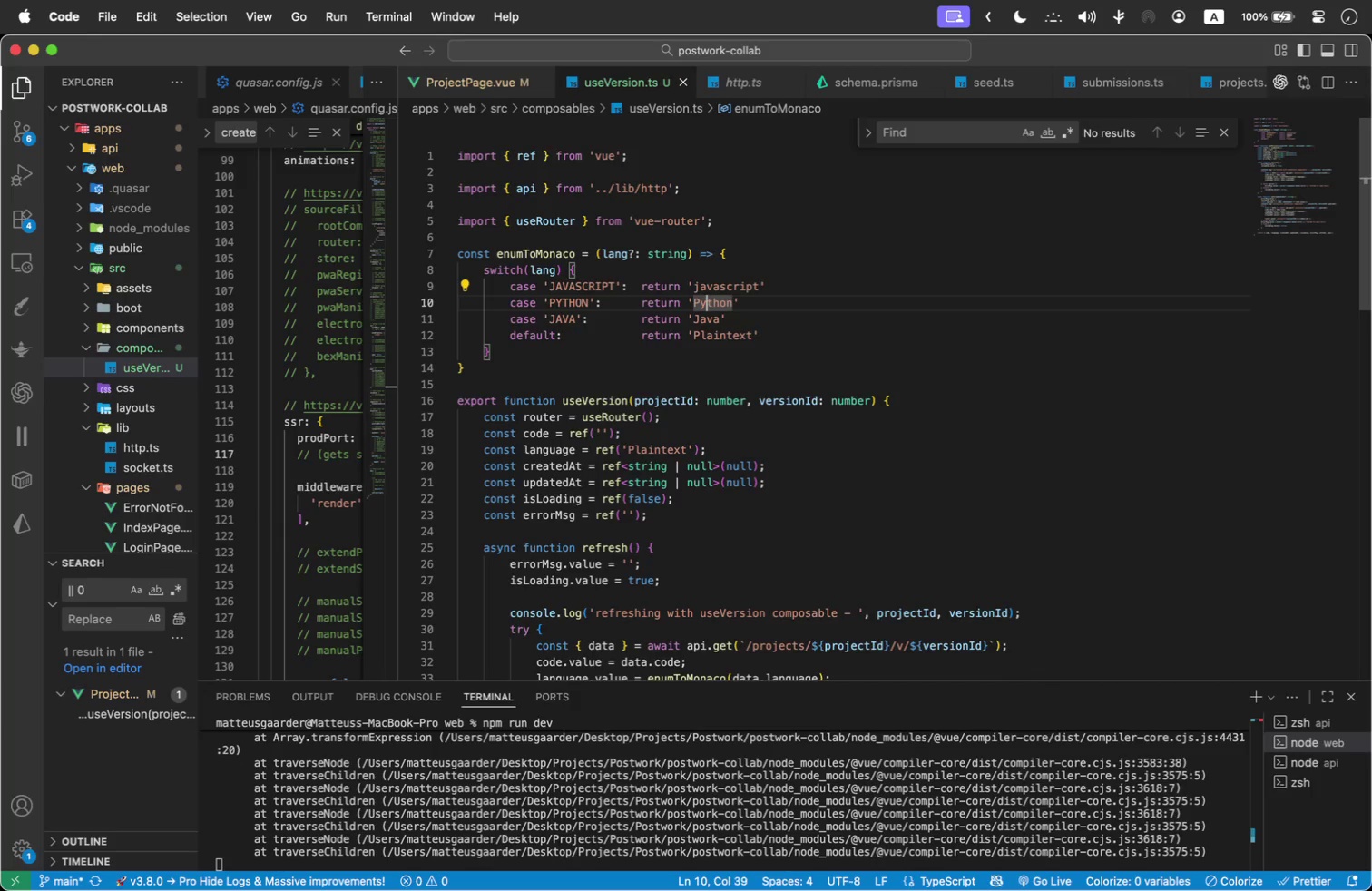 
key(ArrowLeft)
 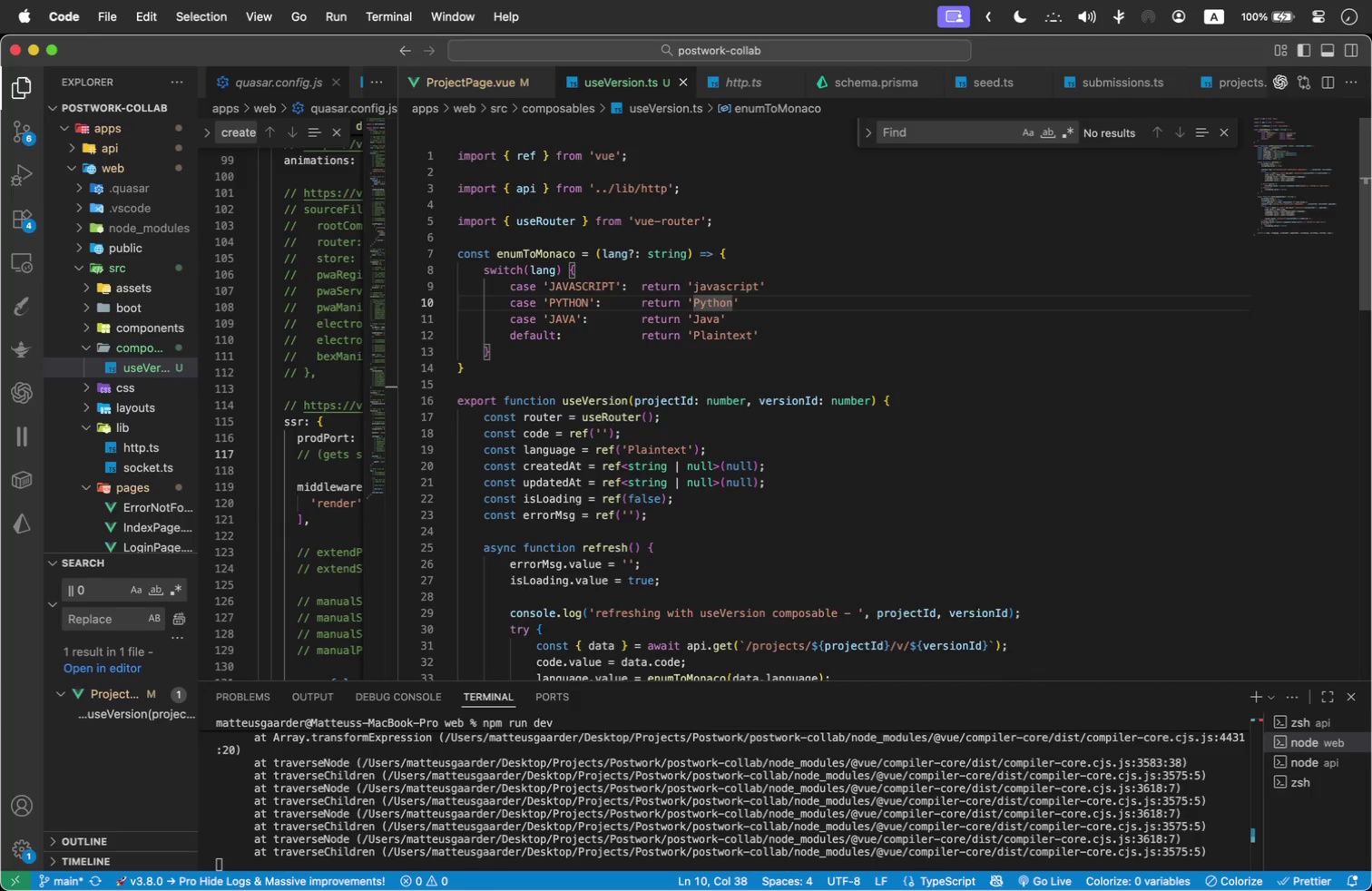 
key(Shift+ArrowLeft)
 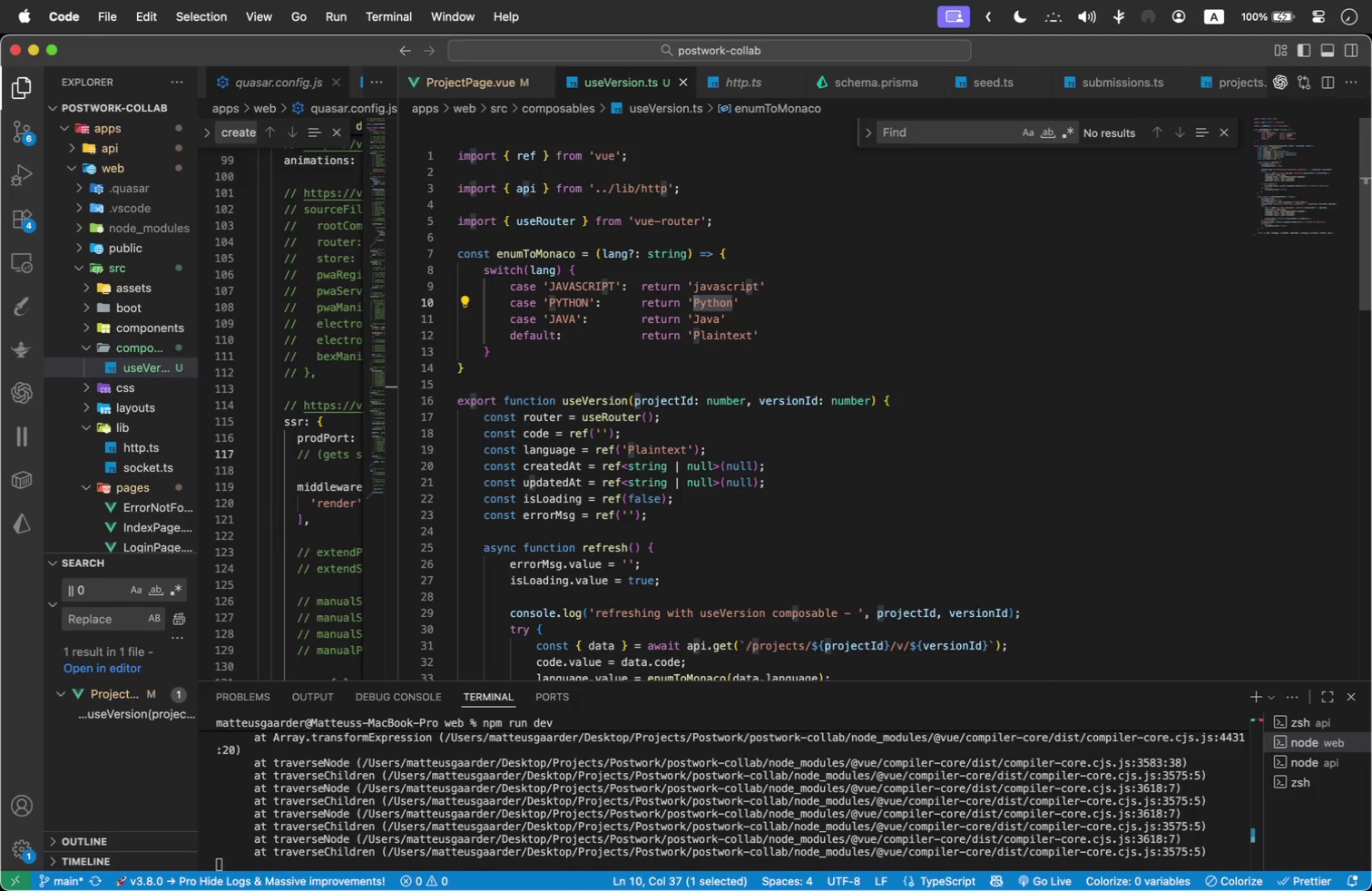 
key(P)
 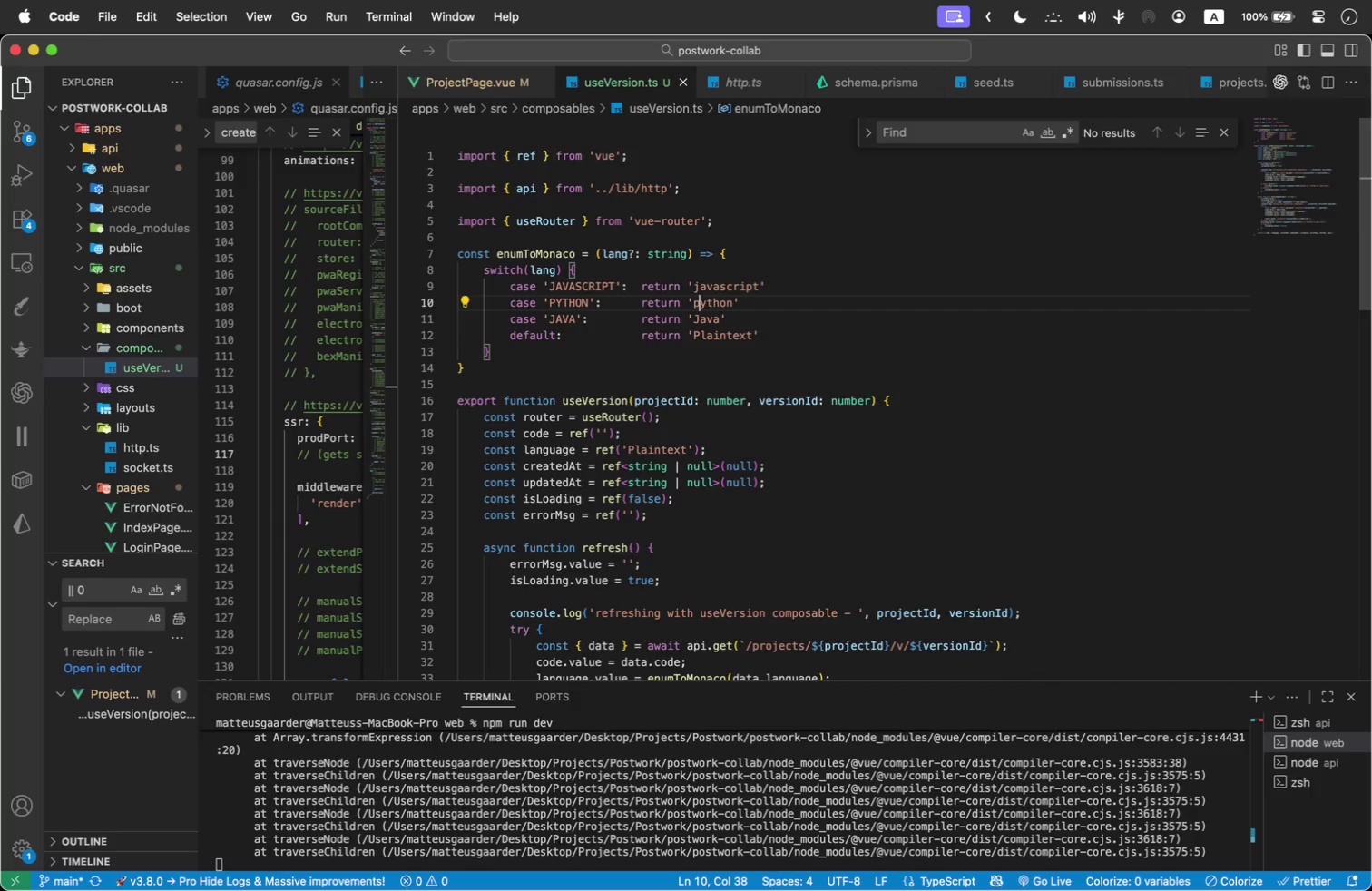 
key(ArrowDown)
 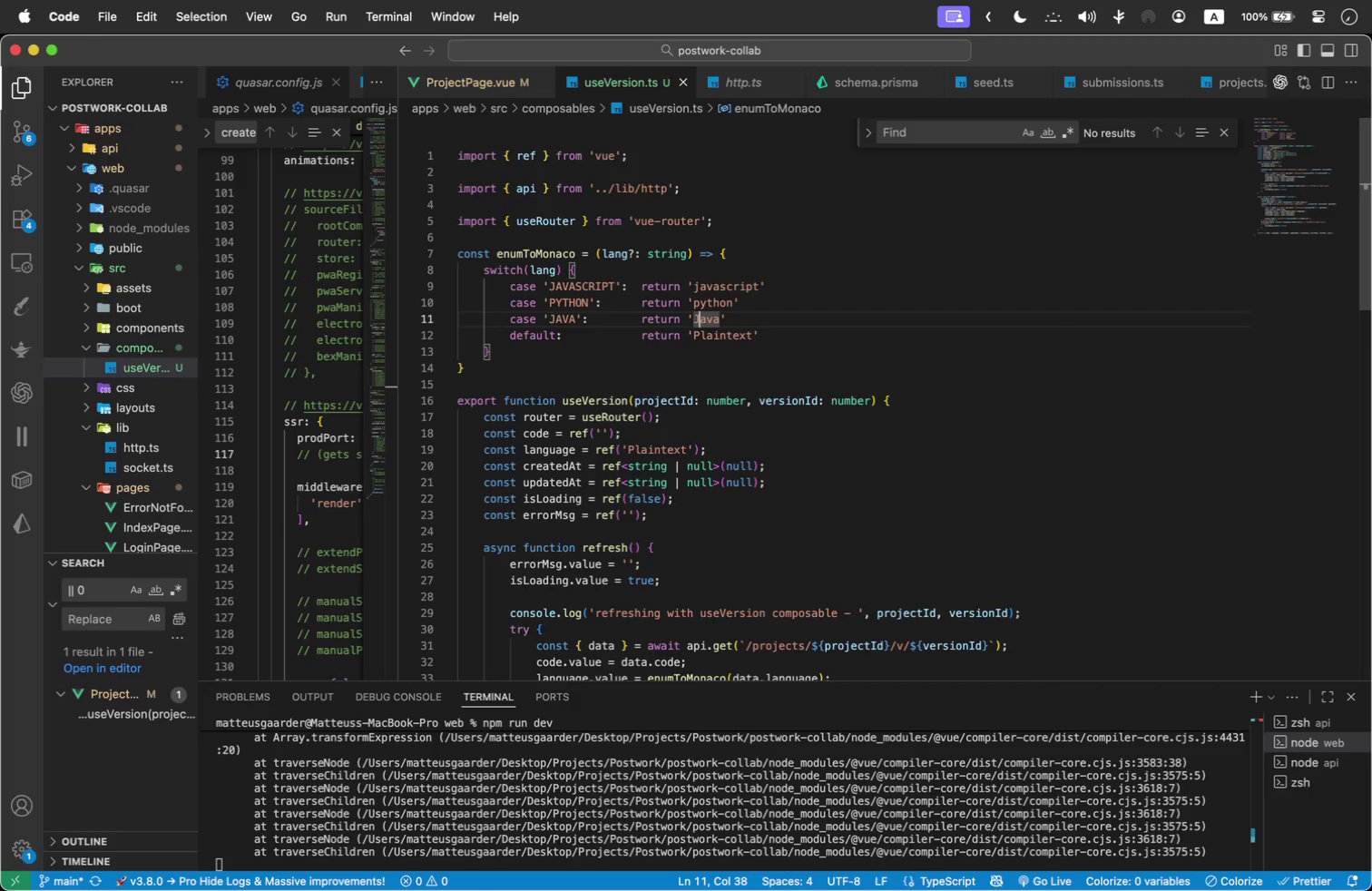 
key(Shift+ShiftLeft)
 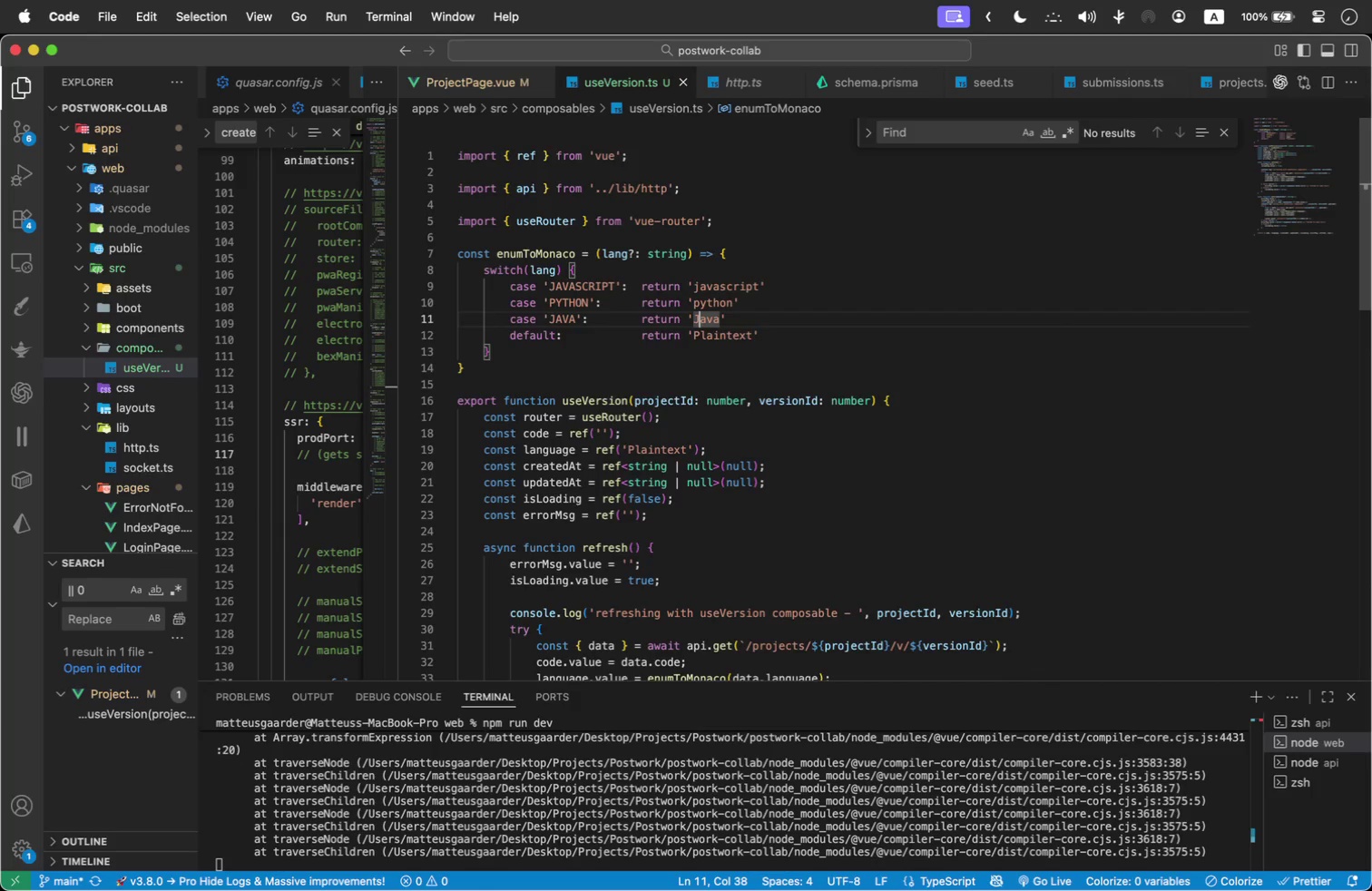 
key(Shift+ArrowLeft)
 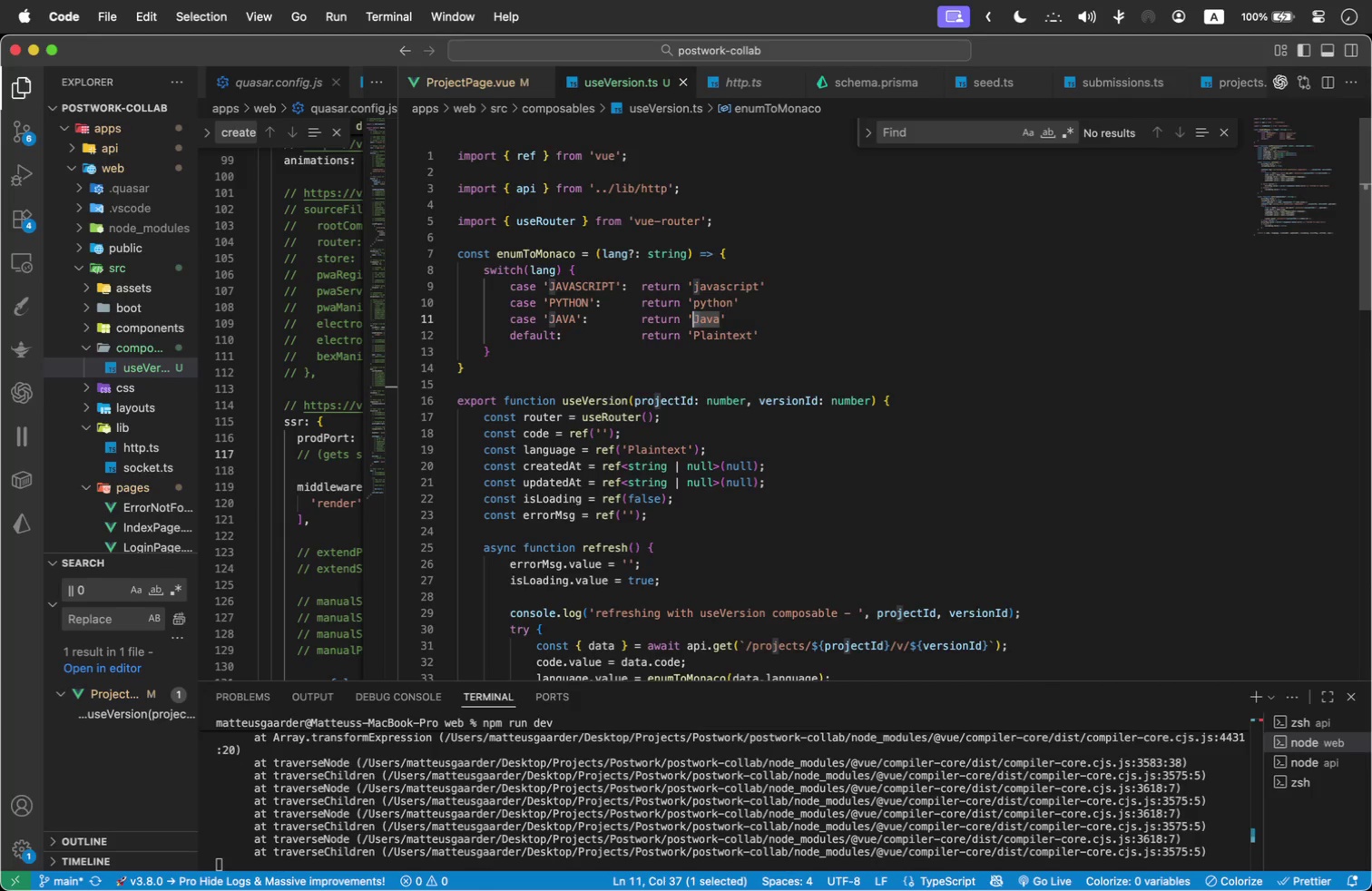 
key(J)
 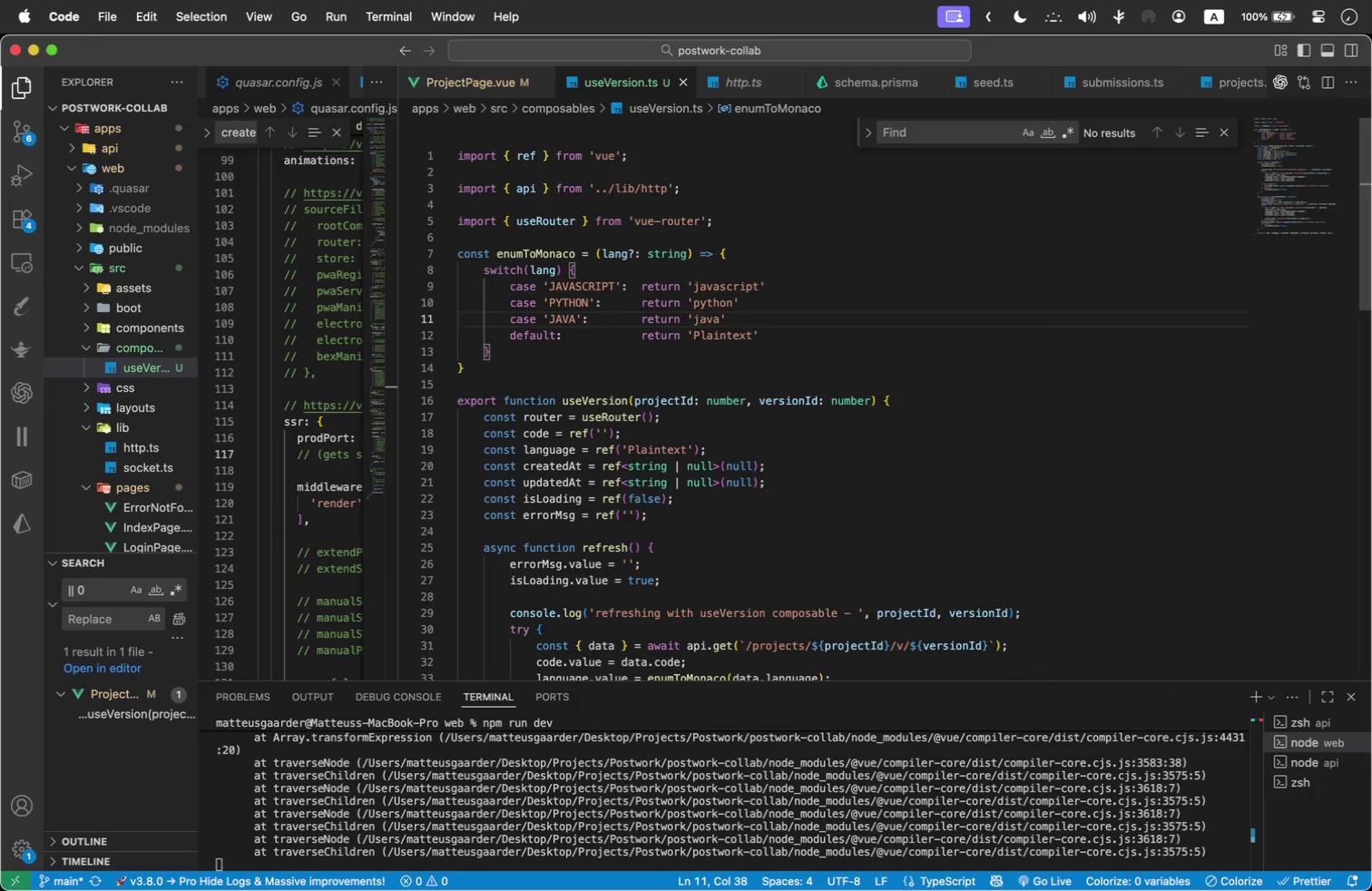 
key(ArrowDown)
 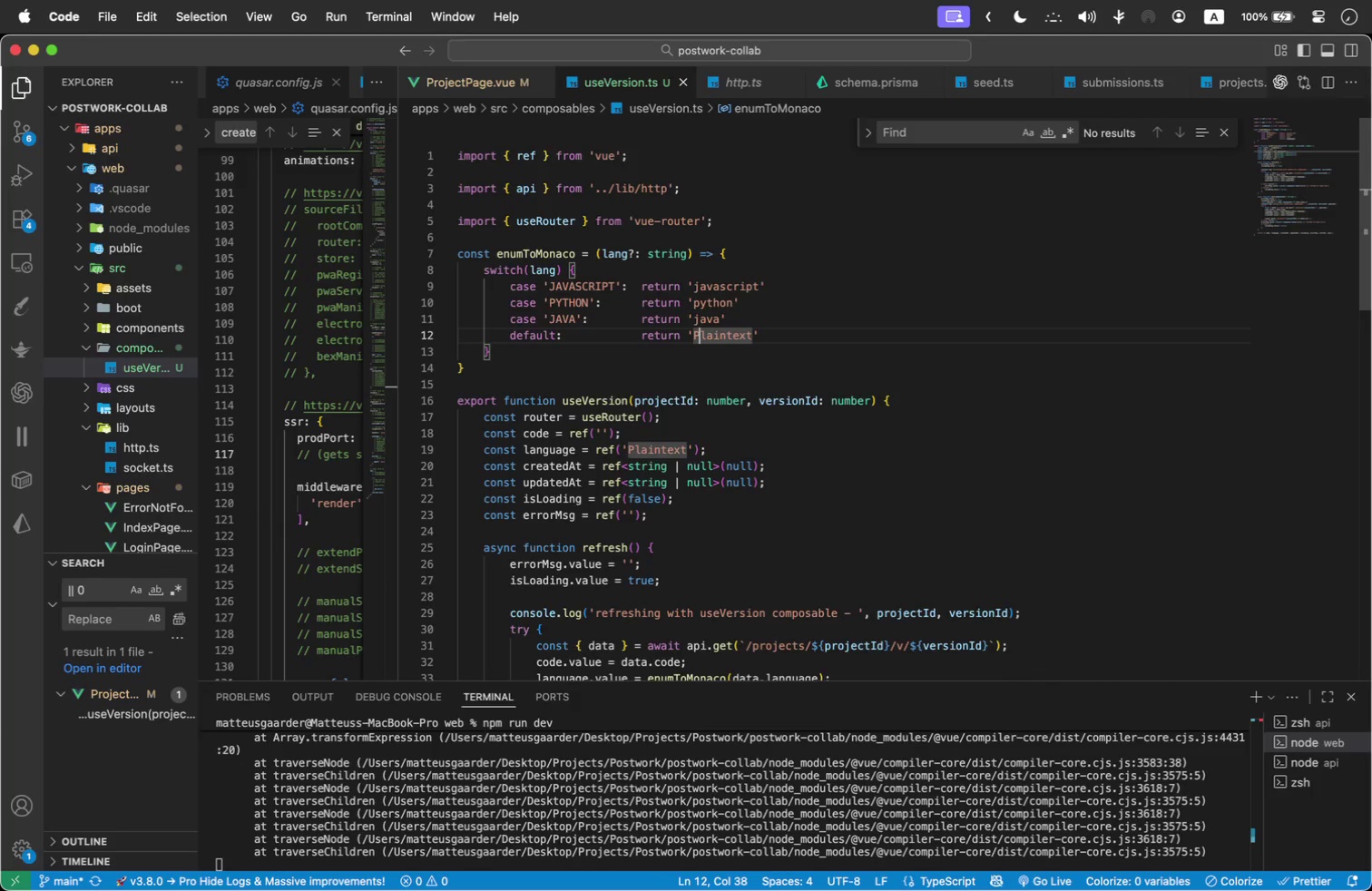 
key(Shift+ShiftLeft)
 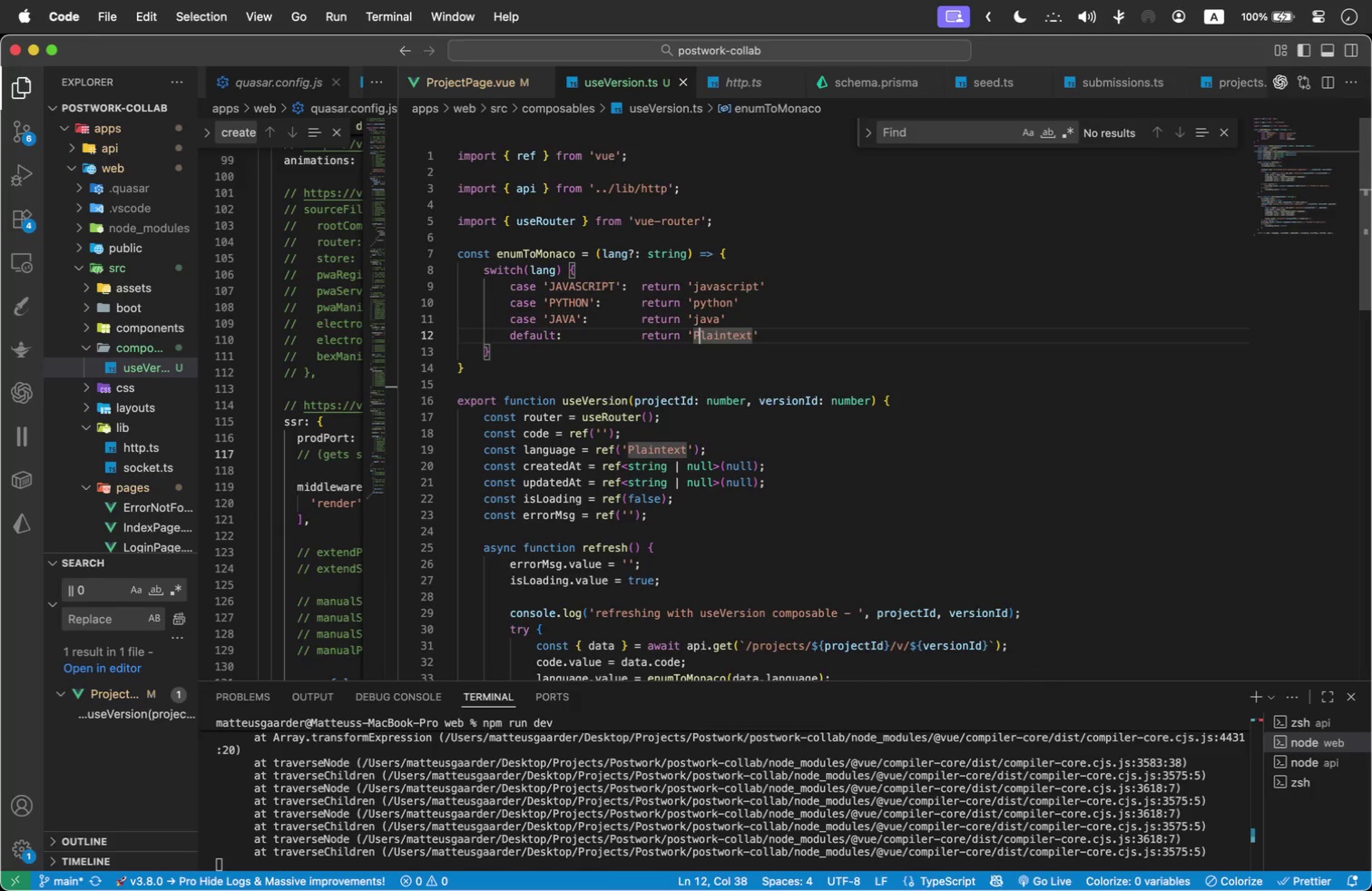 
key(Shift+ArrowLeft)
 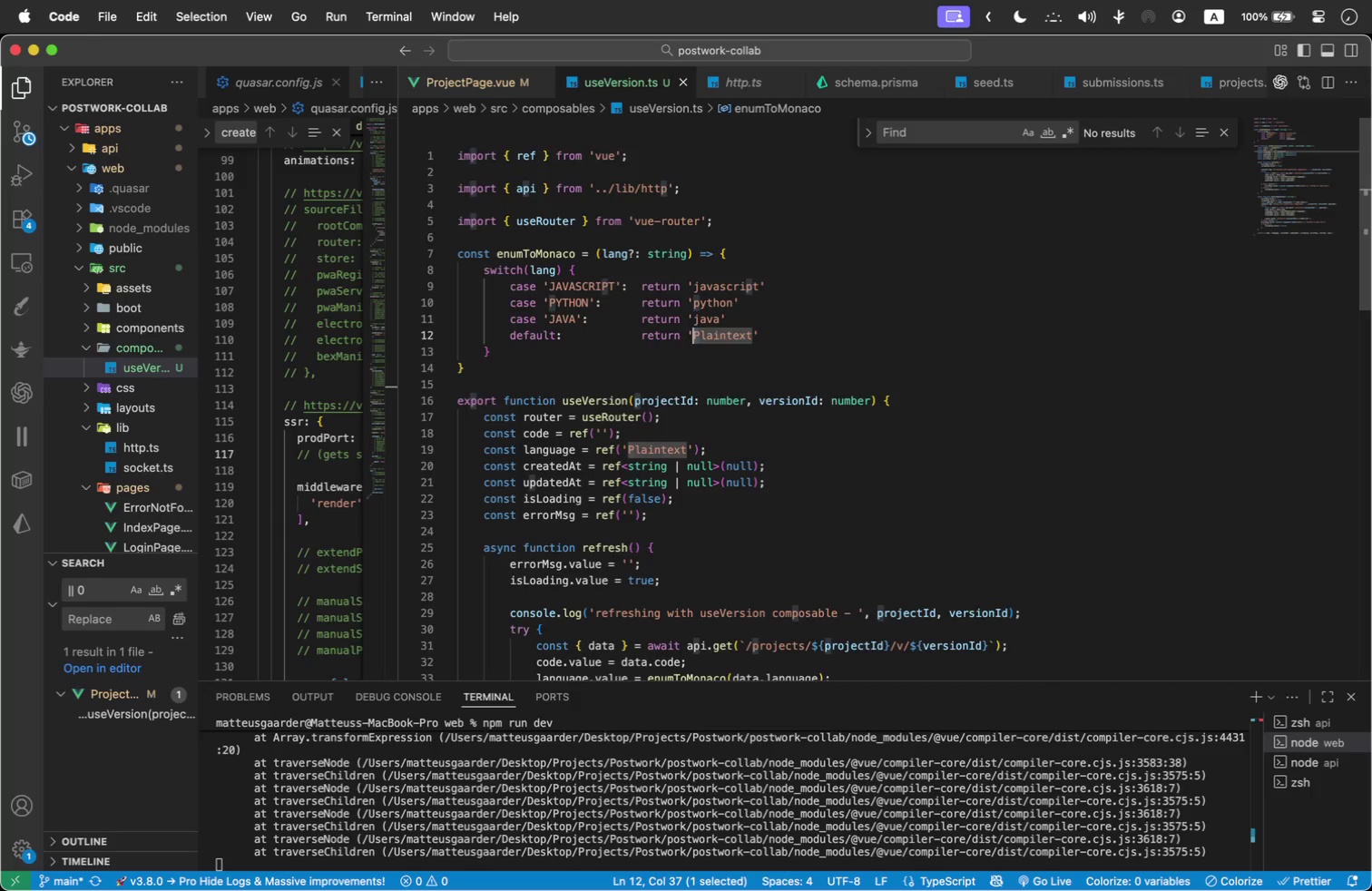 
key(P)
 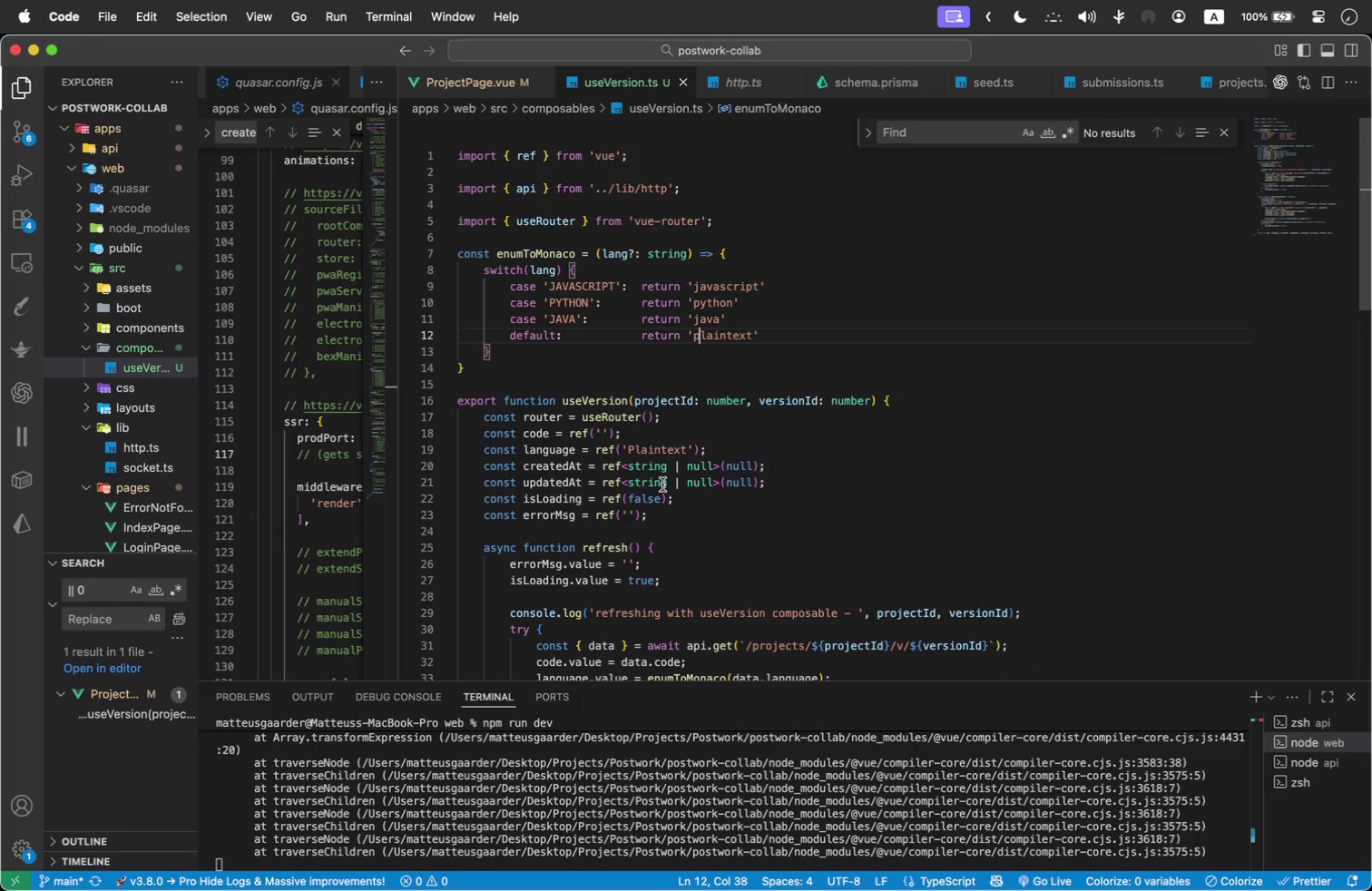 
left_click([629, 449])
 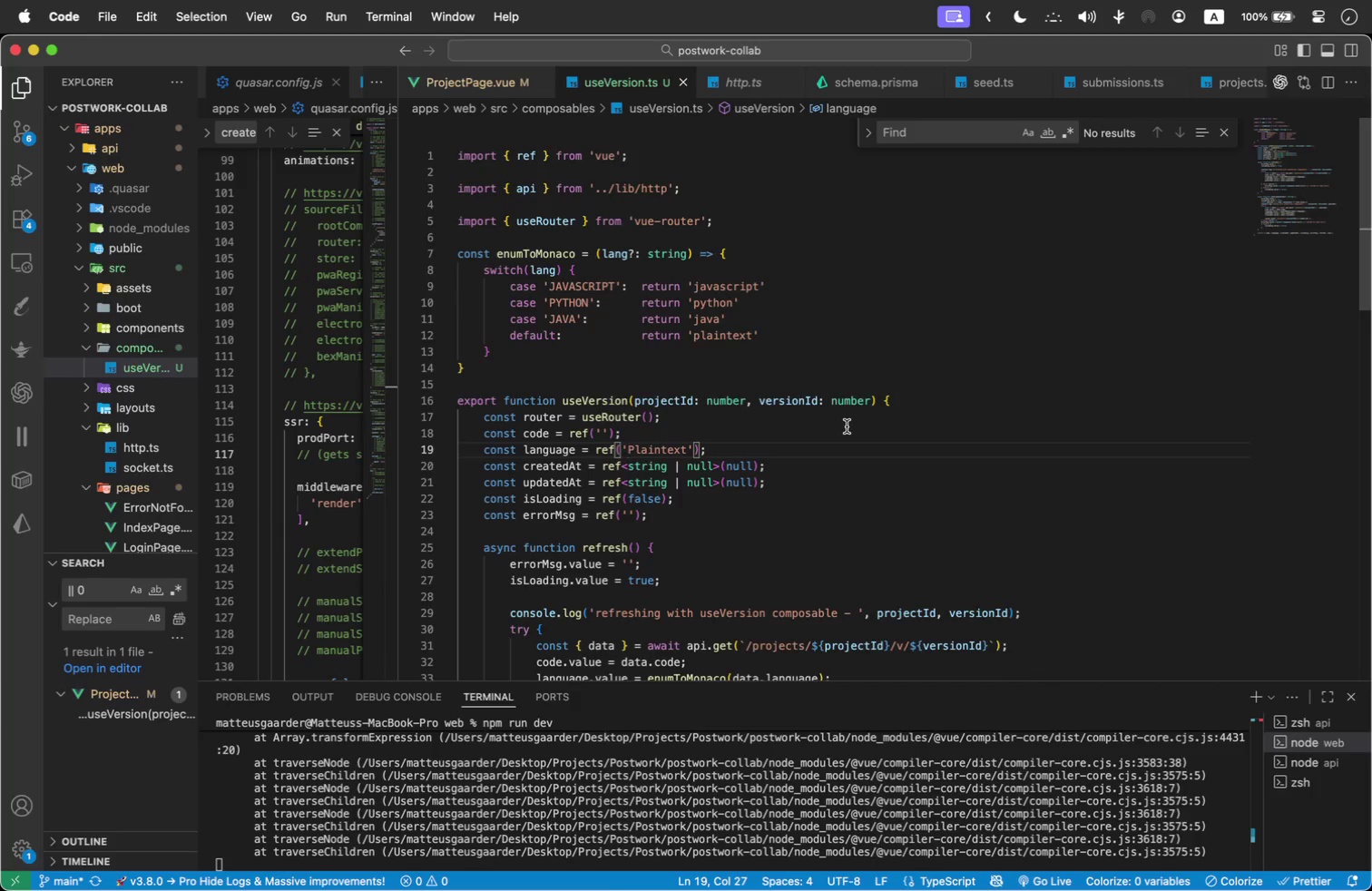 
hold_key(key=CapsLock, duration=0.46)
 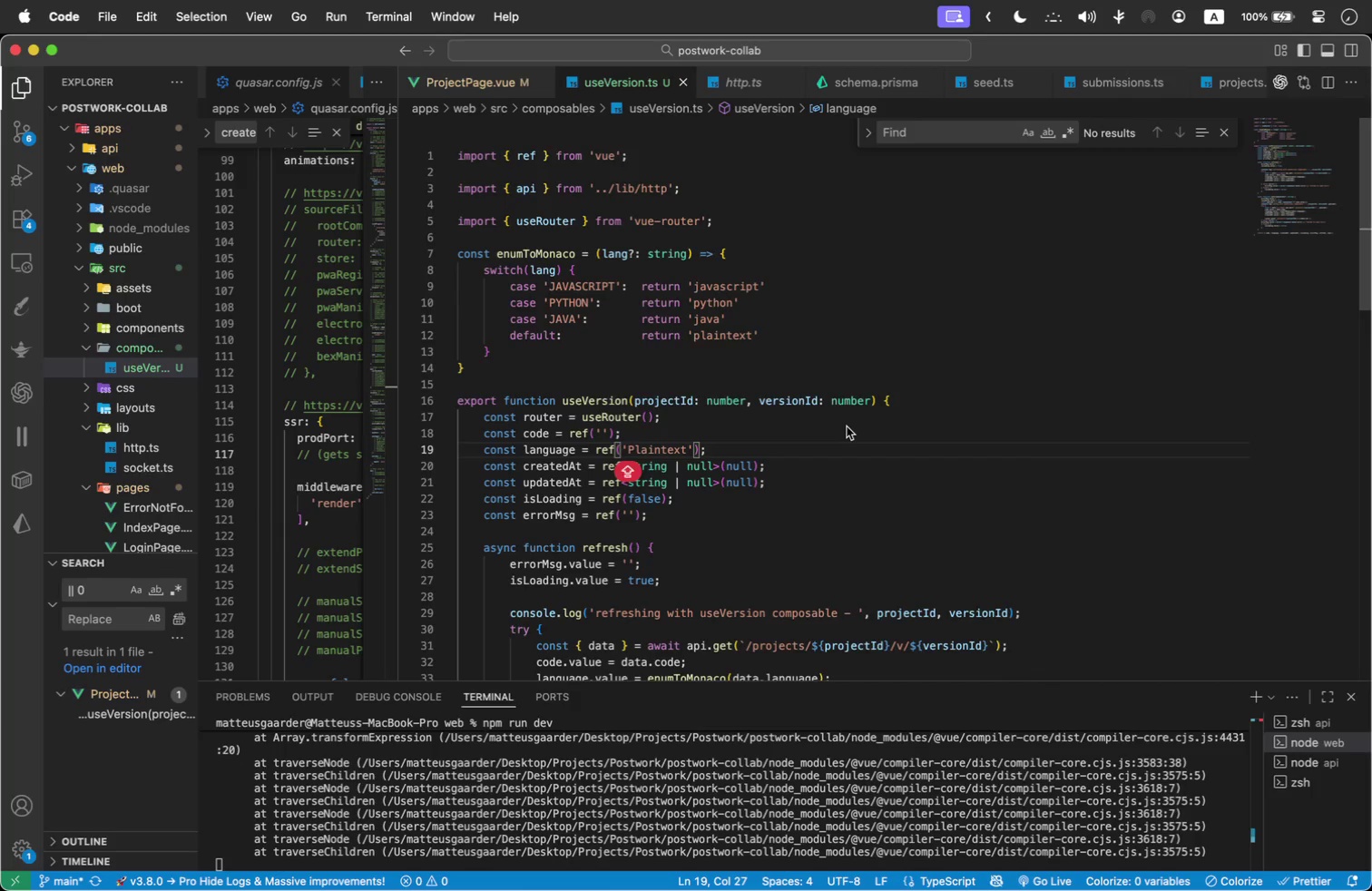 
key(CapsLock)
 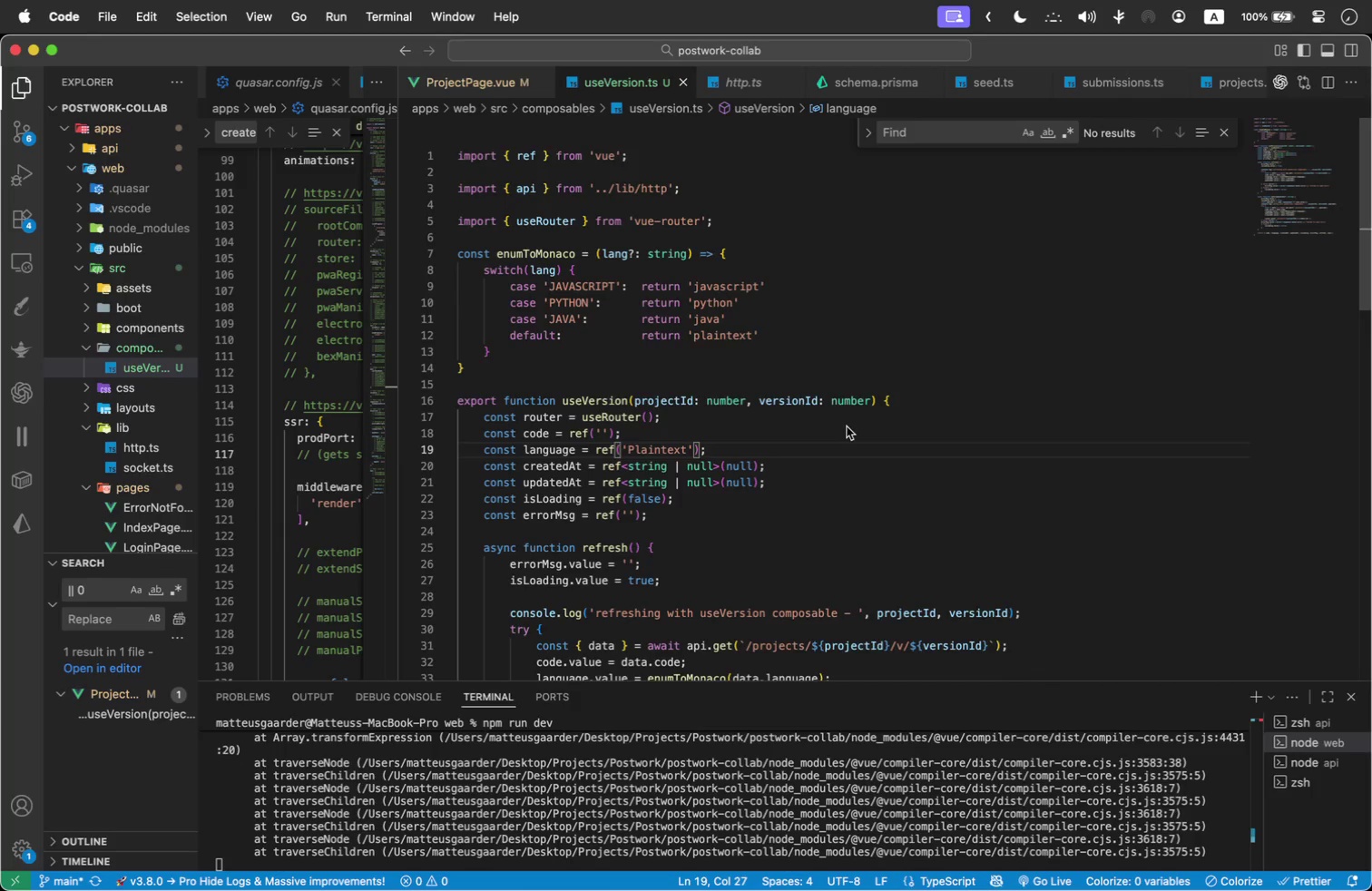 
key(Shift+ArrowRight)
 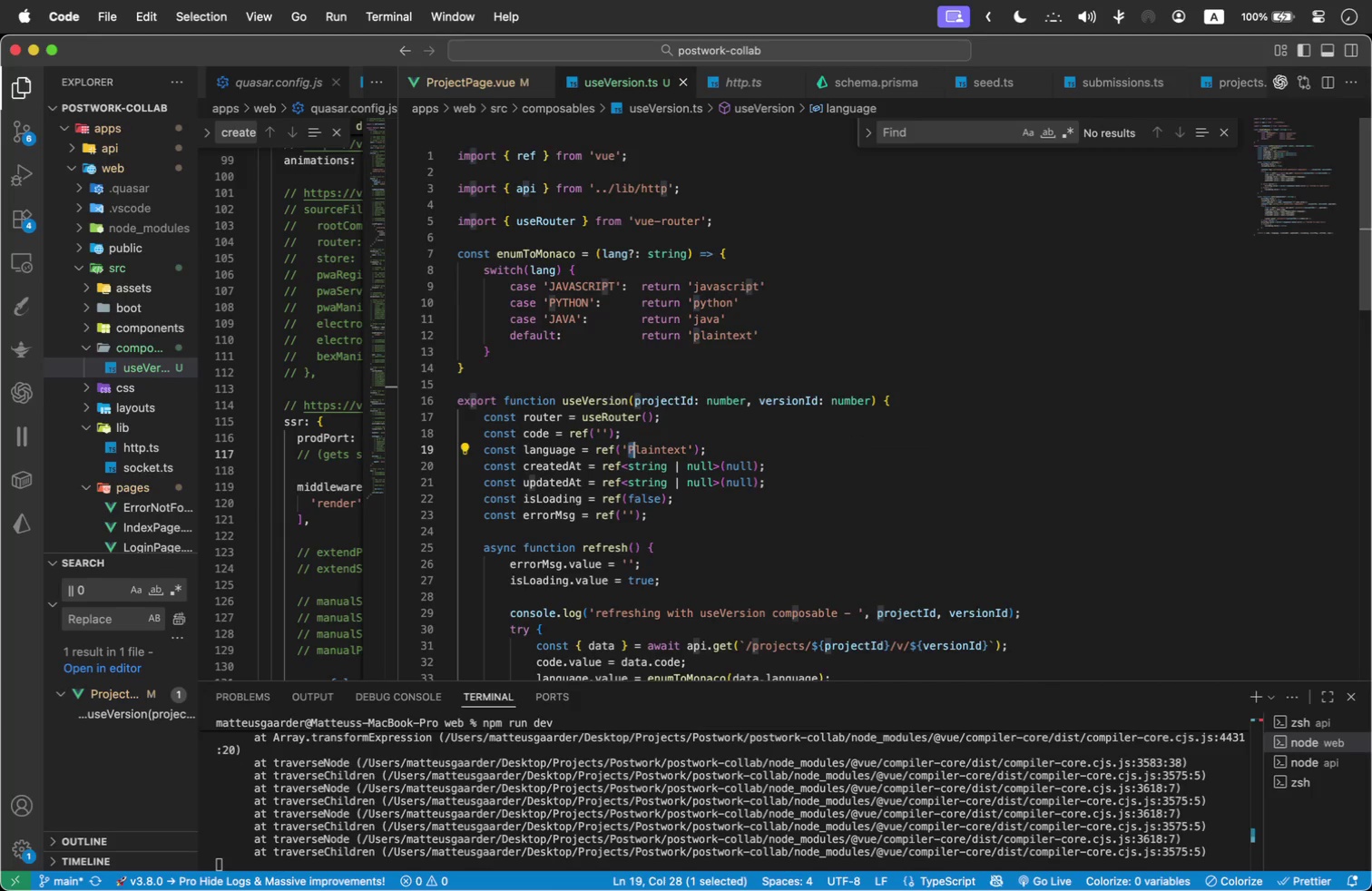 
key(P)
 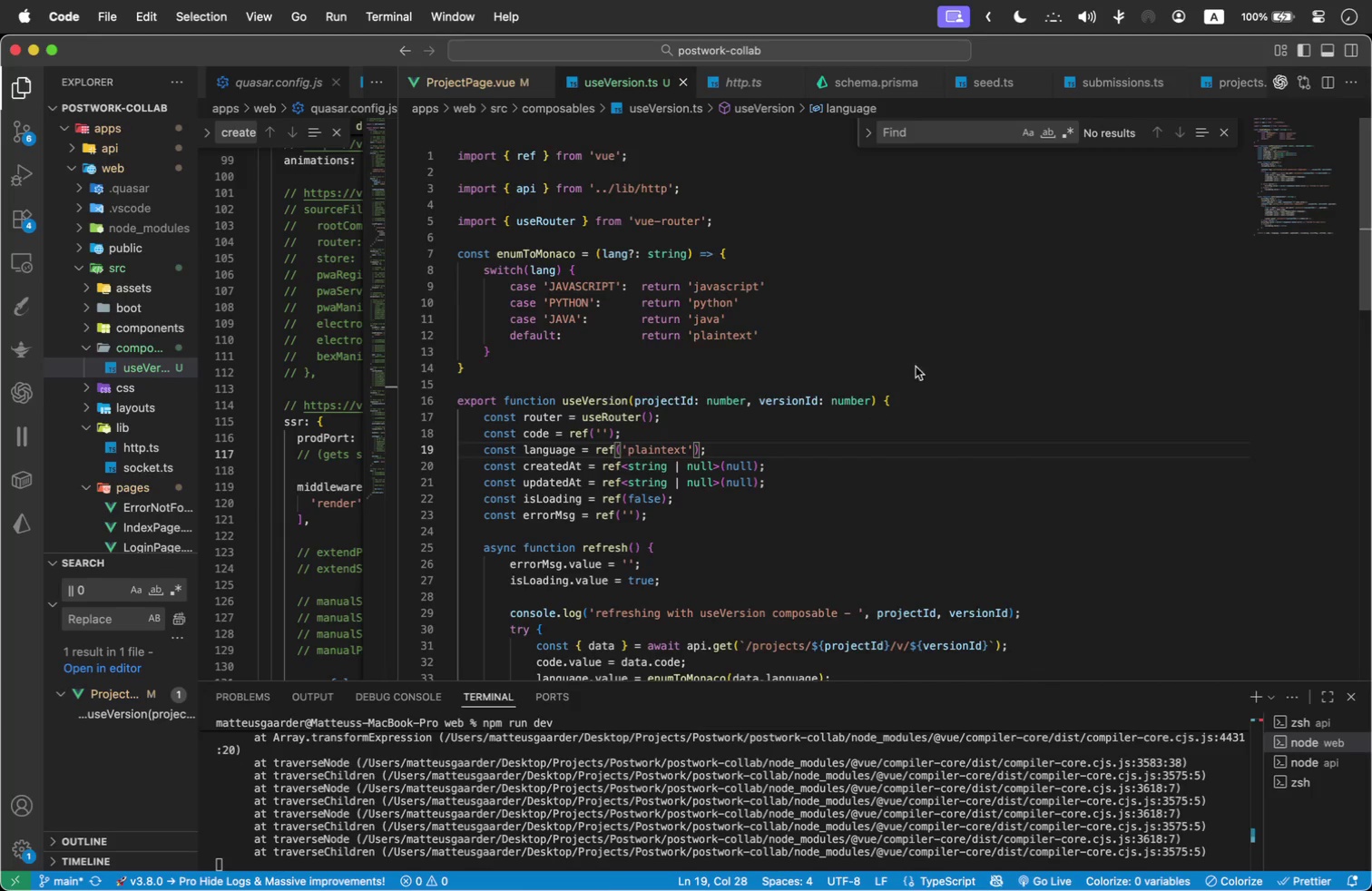 
left_click([954, 416])
 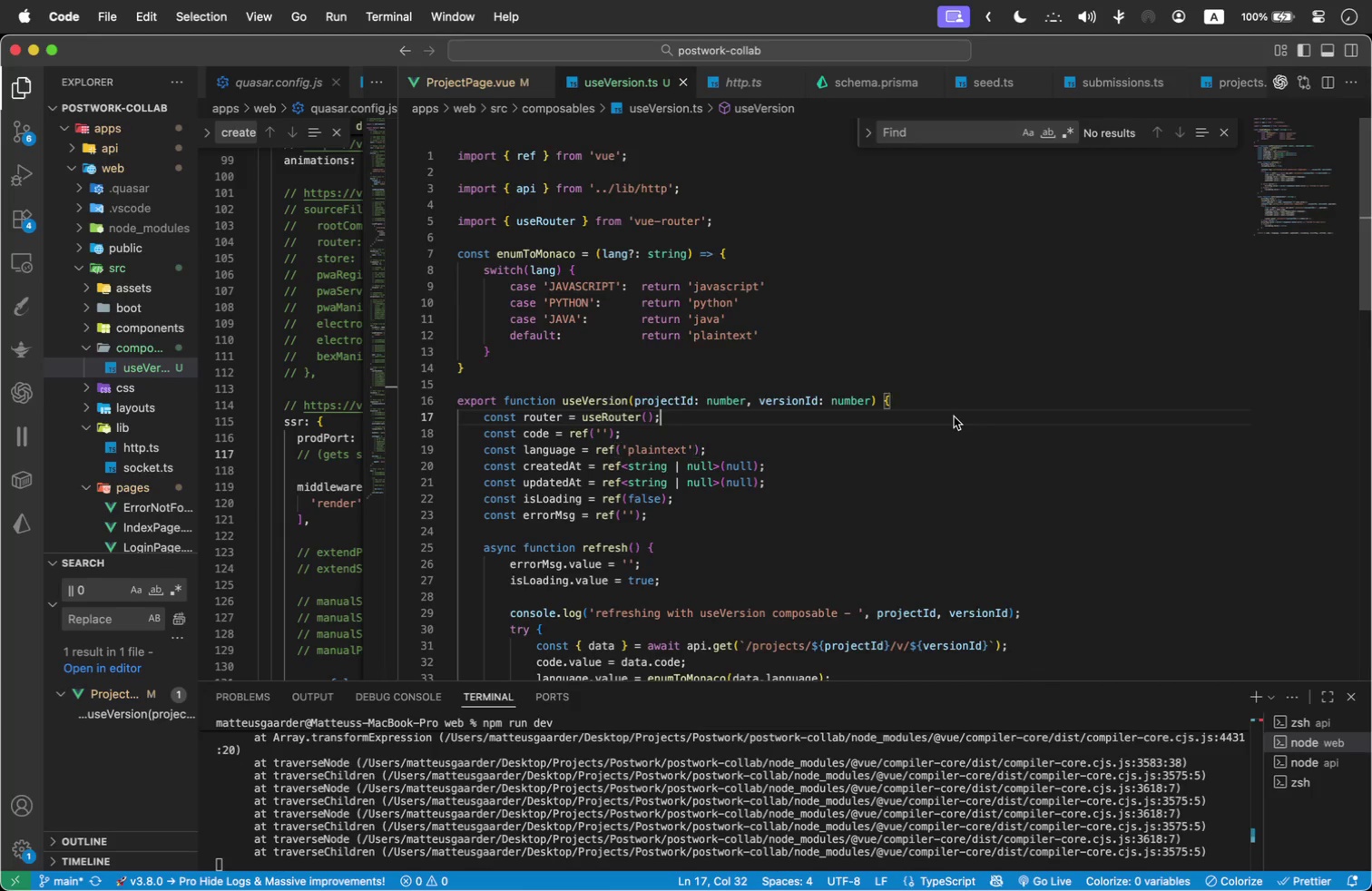 
key(Meta+Tab)
 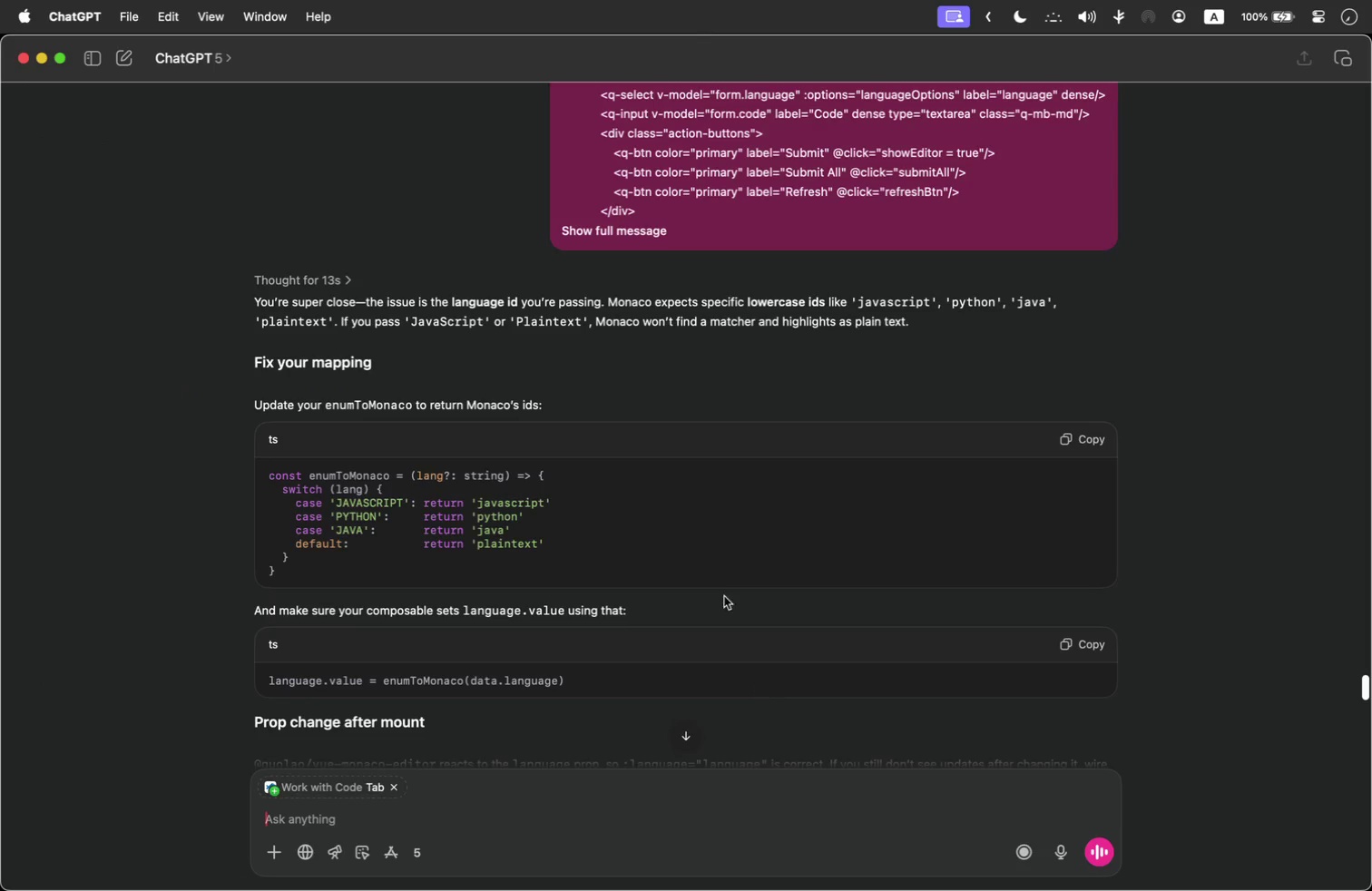 
key(Meta+Tab)
 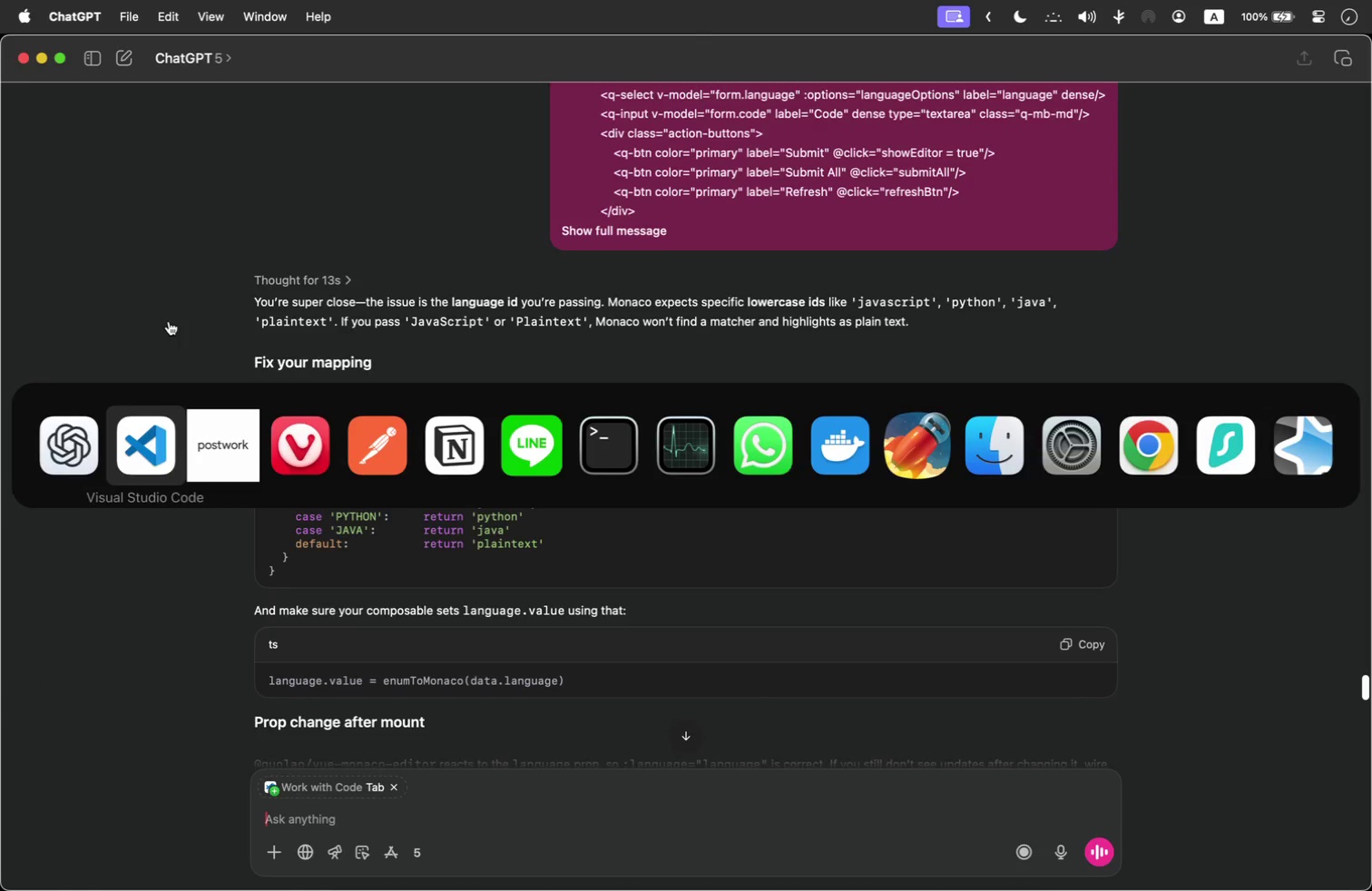 
key(Meta+Tab)